 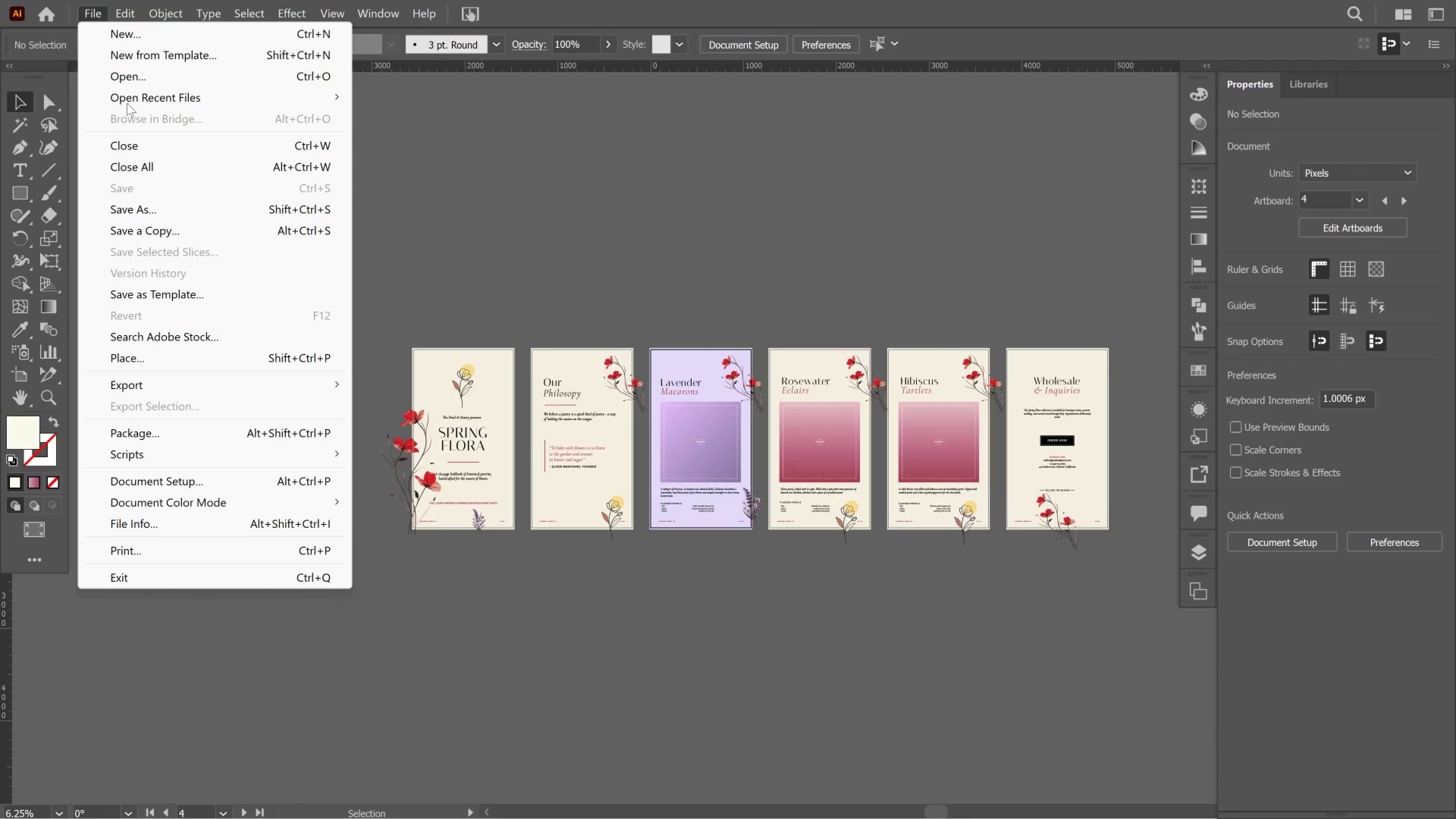 
left_click_drag(start_coordinate=[153, 202], to_coordinate=[153, 204])
 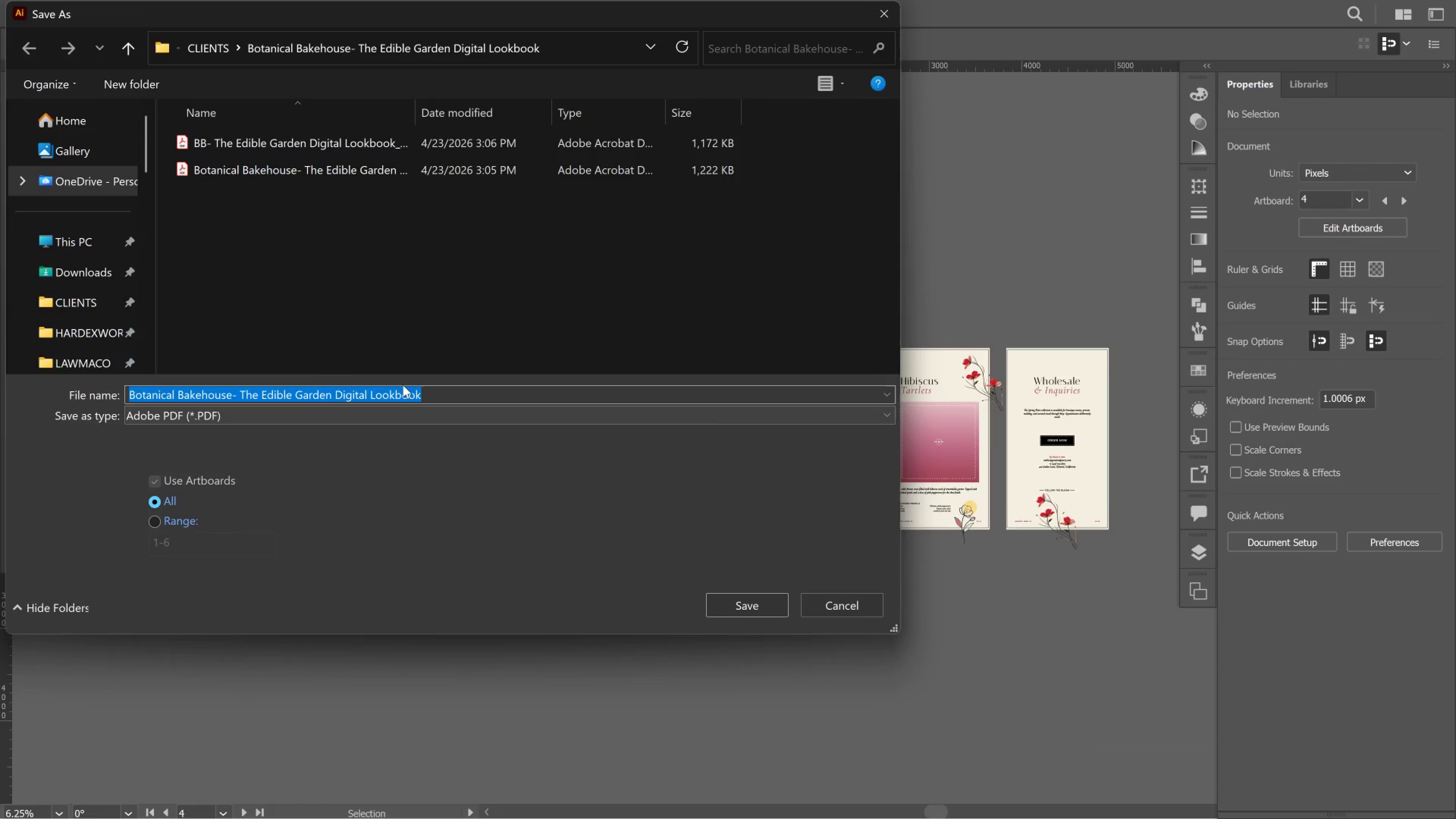 
left_click([318, 145])
 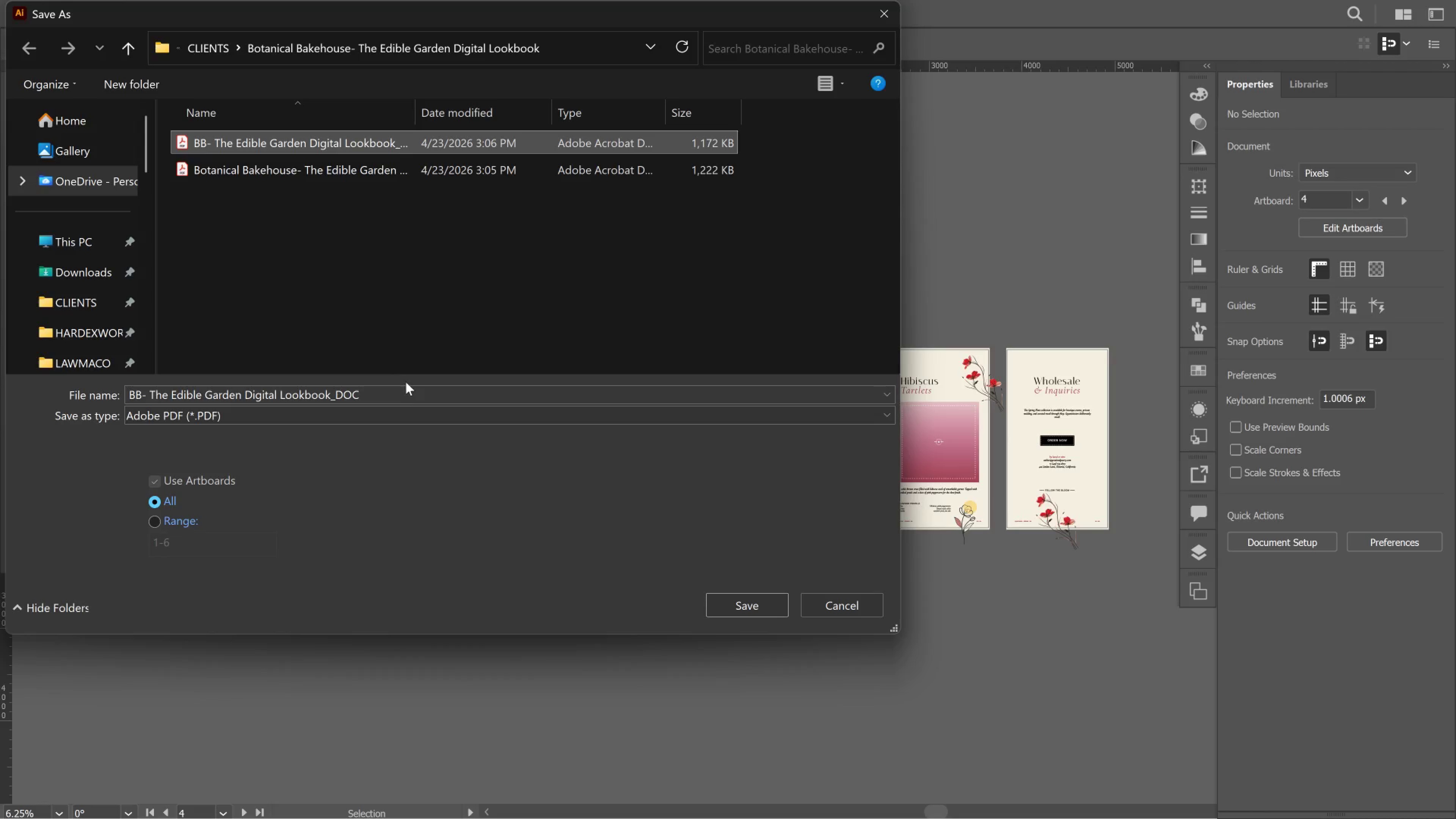 
left_click([406, 382])
 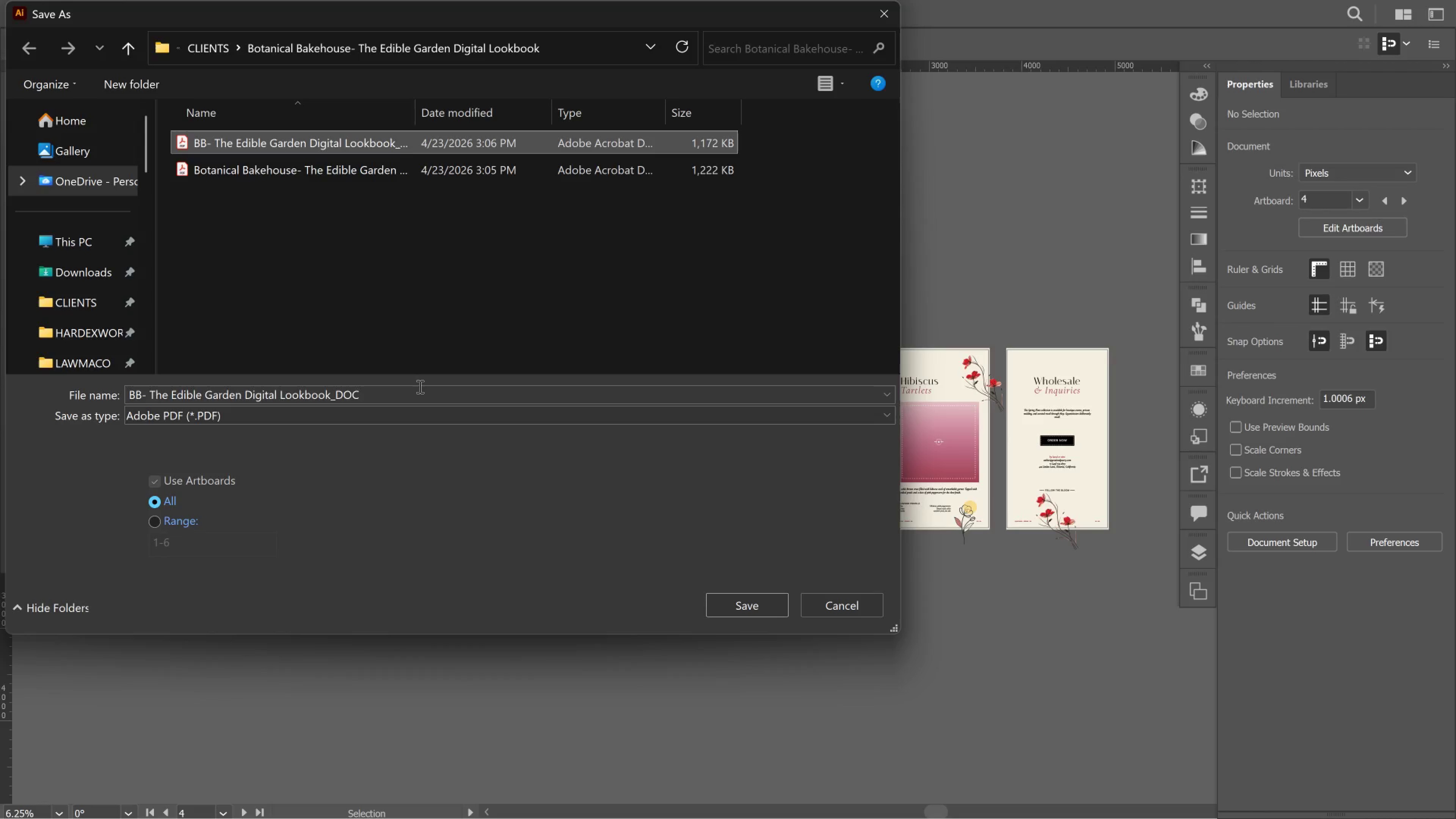 
left_click([419, 386])
 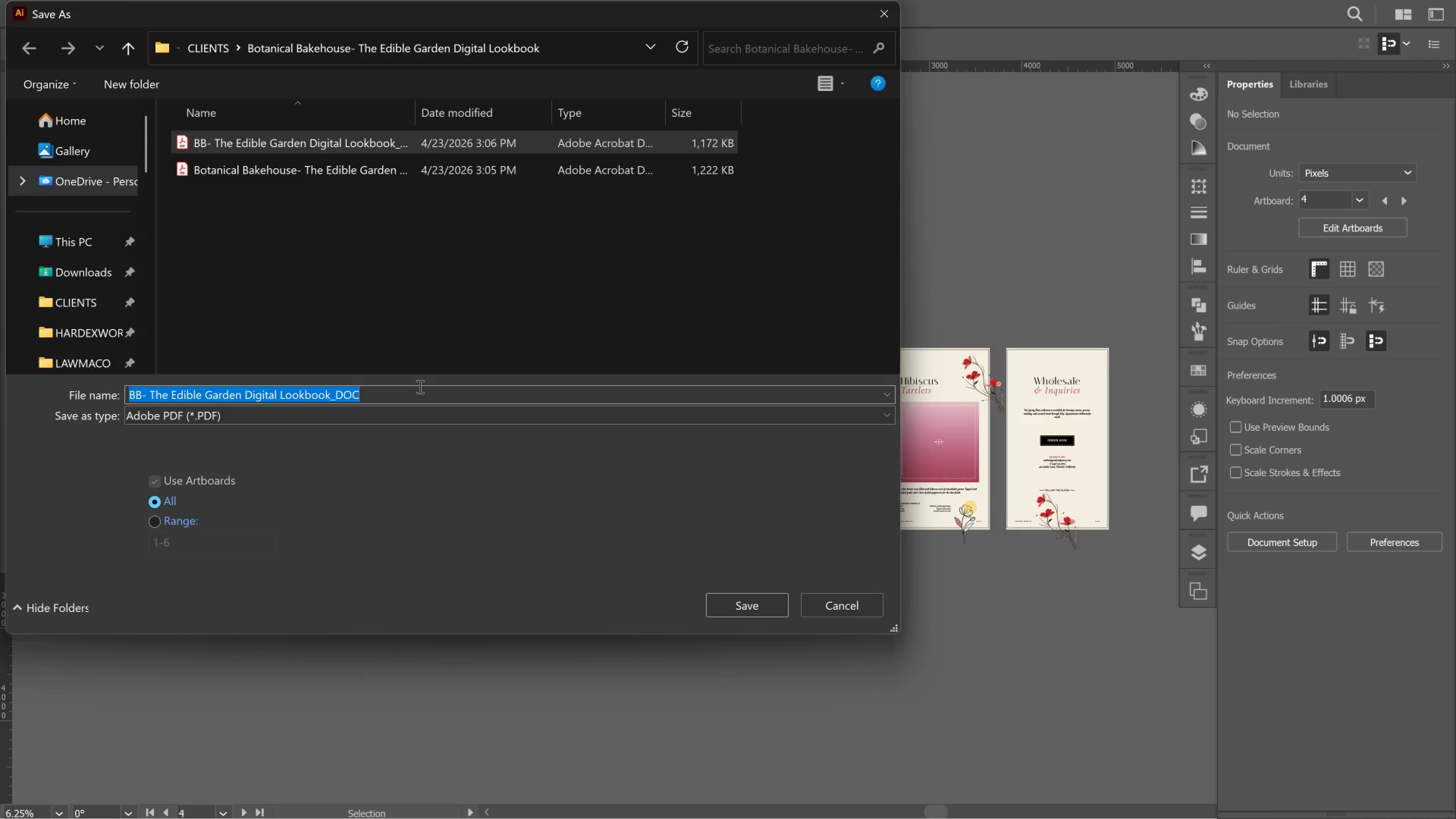 
left_click([419, 386])
 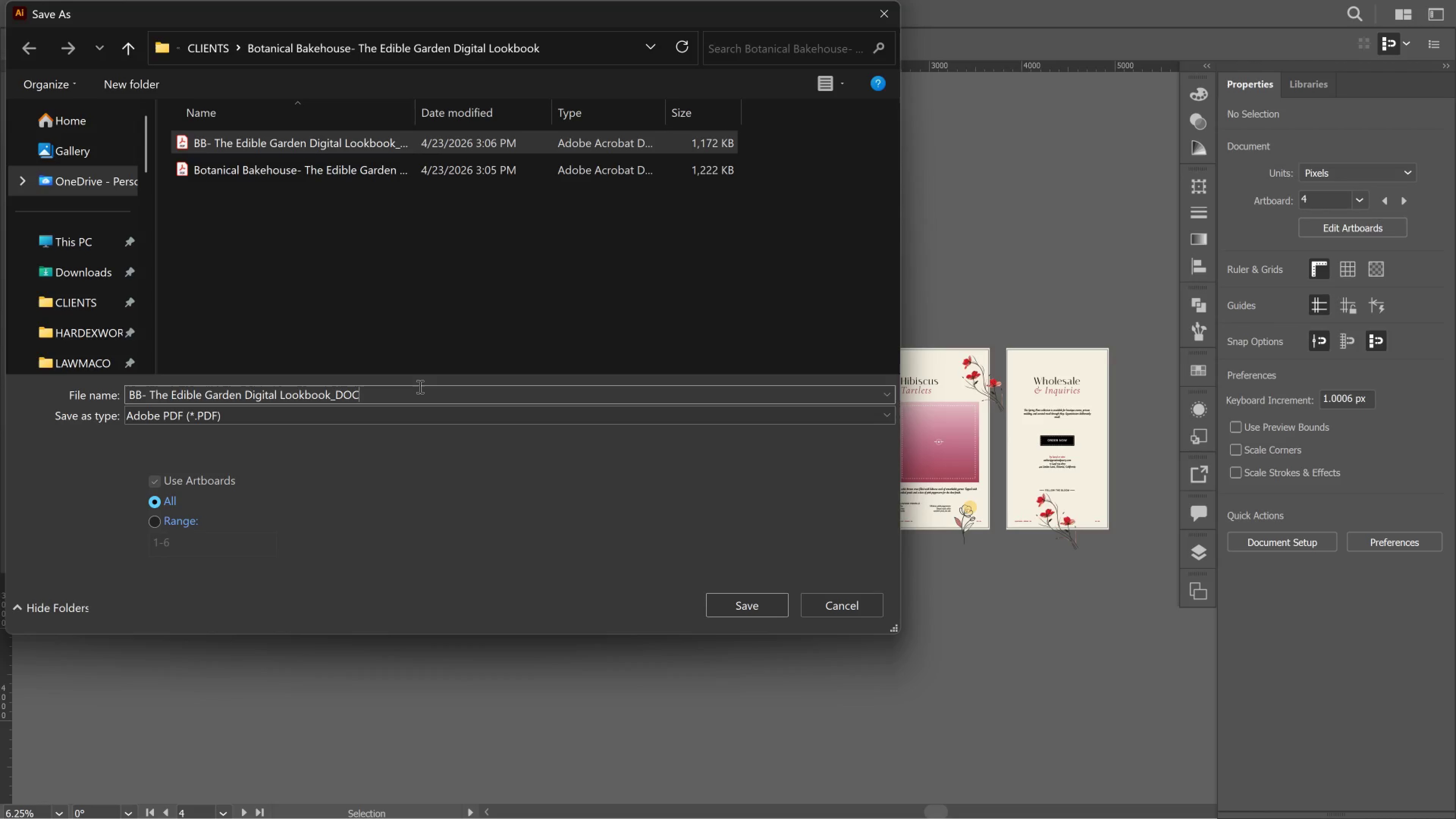 
type(_EMAOIL)
key(Backspace)
key(Backspace)
key(Backspace)
type(IL)
 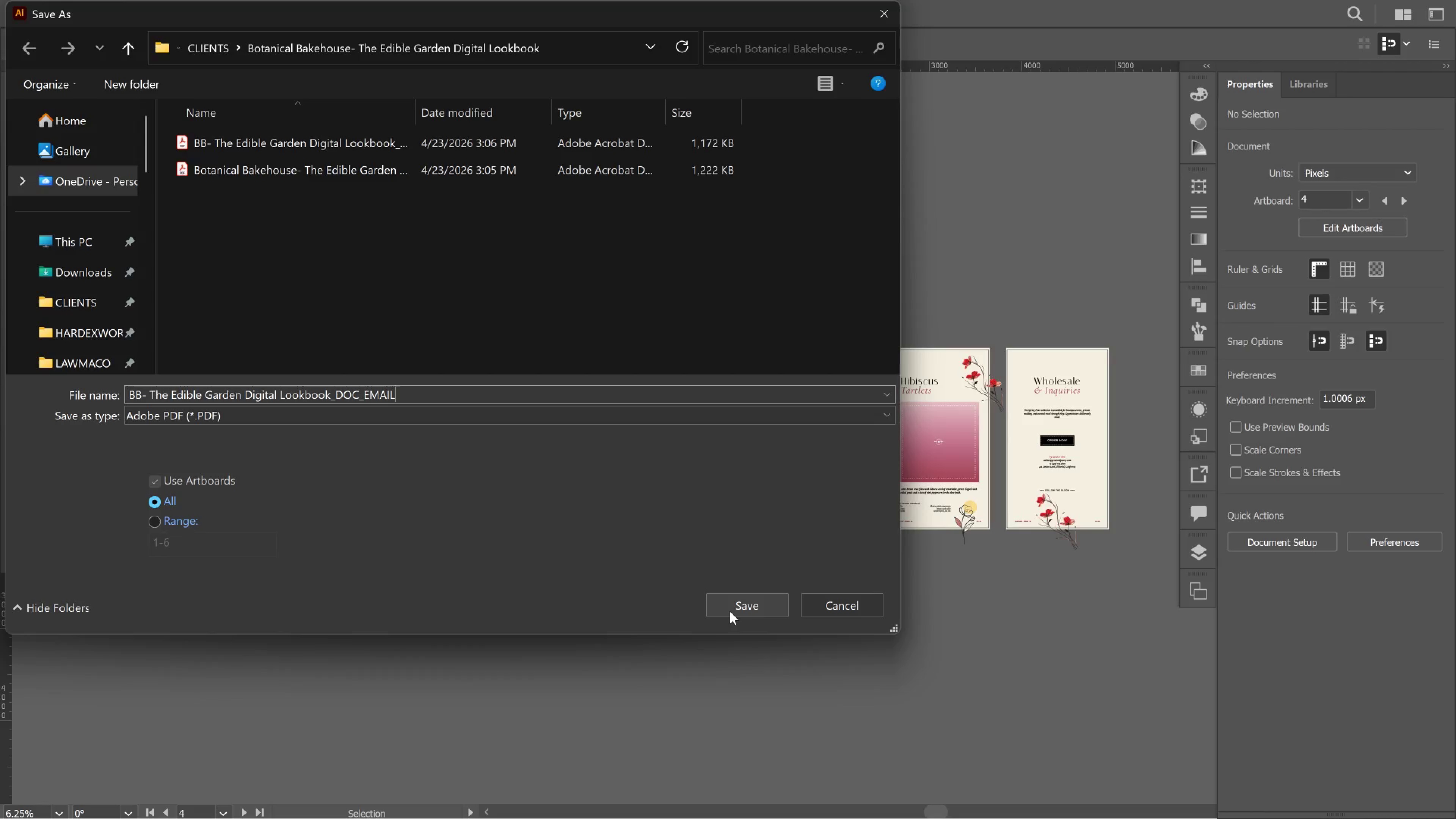 
wait(6.27)
 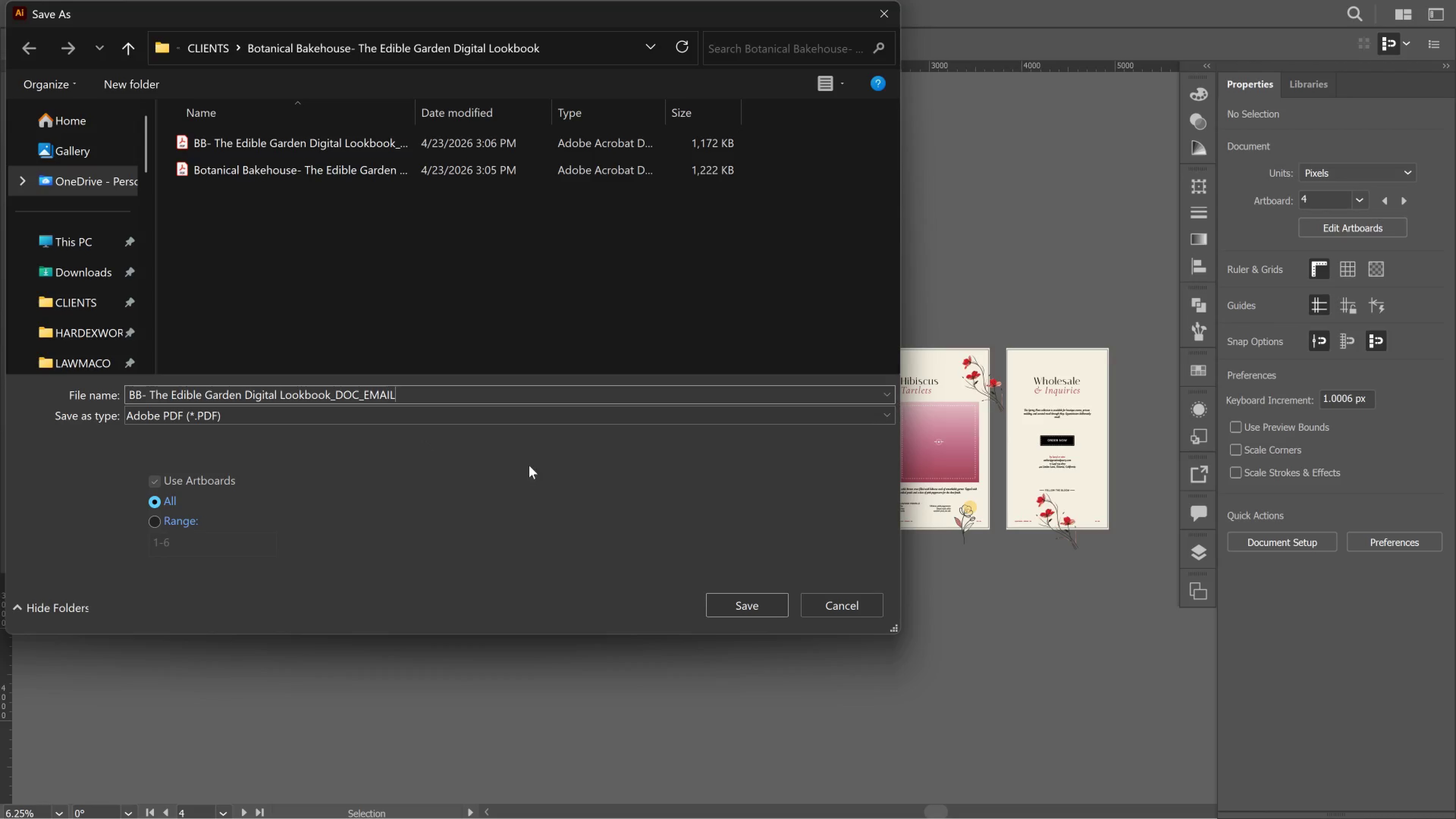 
left_click_drag(start_coordinate=[595, 422], to_coordinate=[596, 424])
 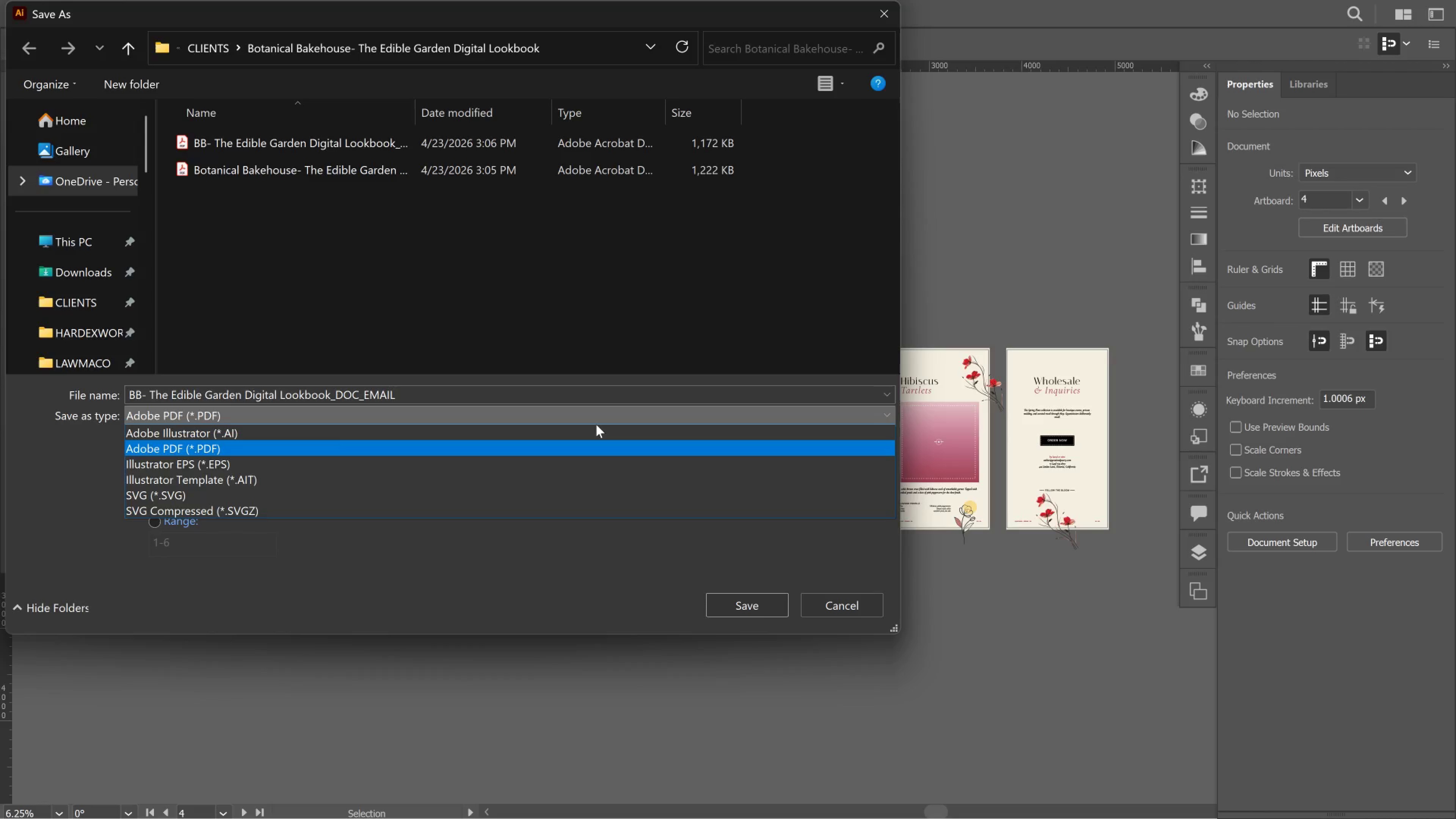 
left_click([596, 424])
 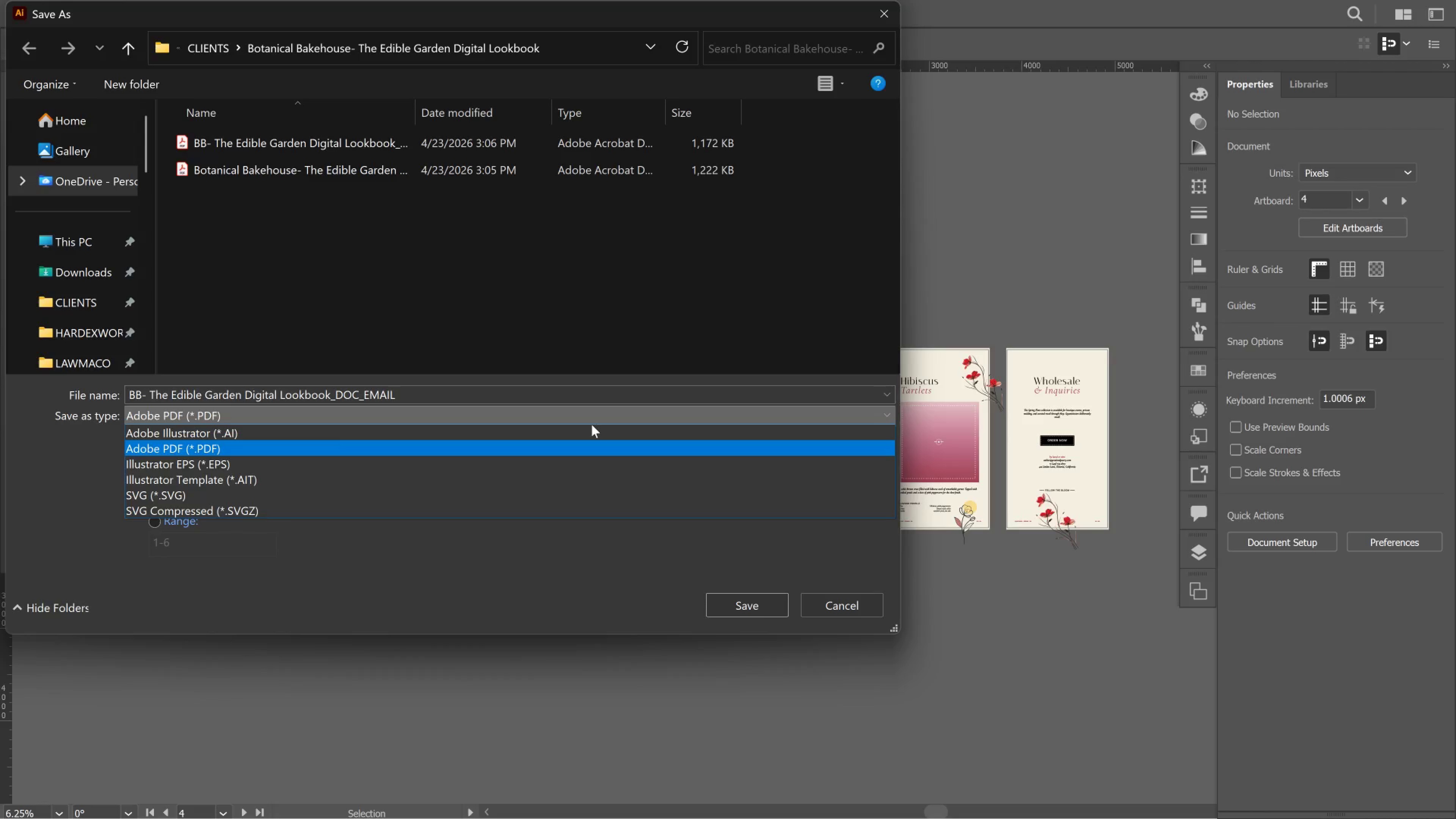 
left_click([589, 424])
 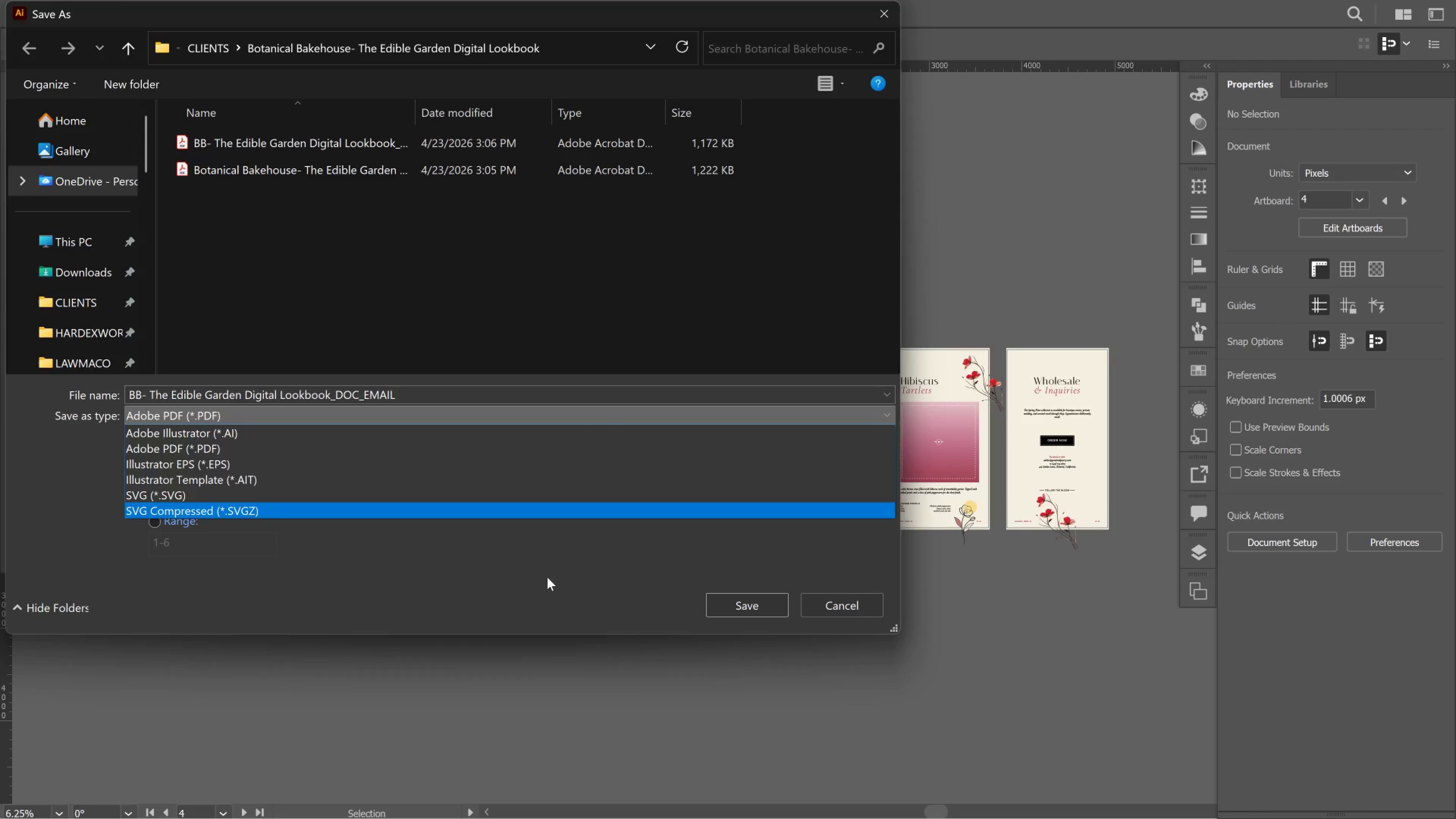 
left_click([547, 577])
 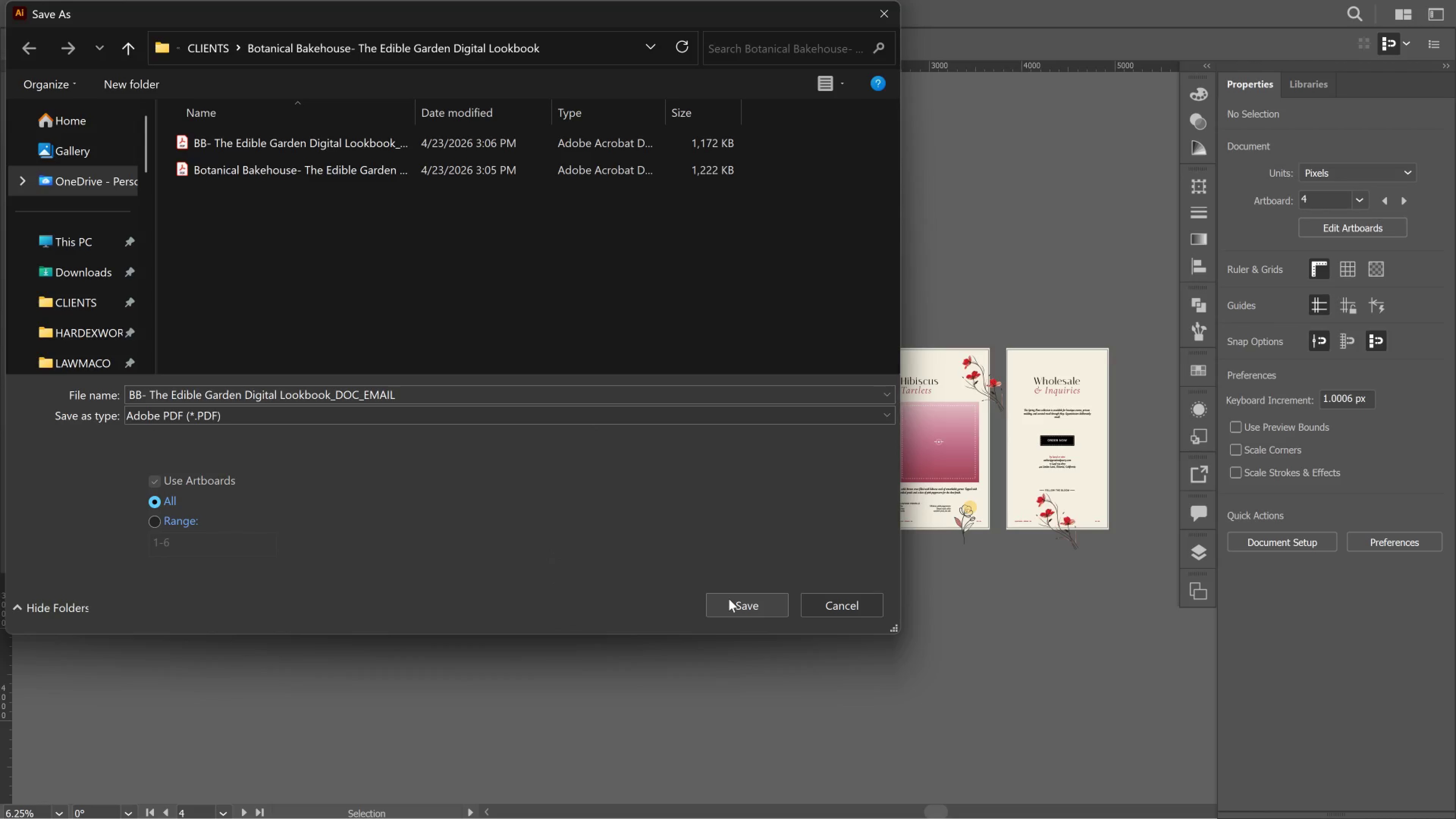 
wait(10.84)
 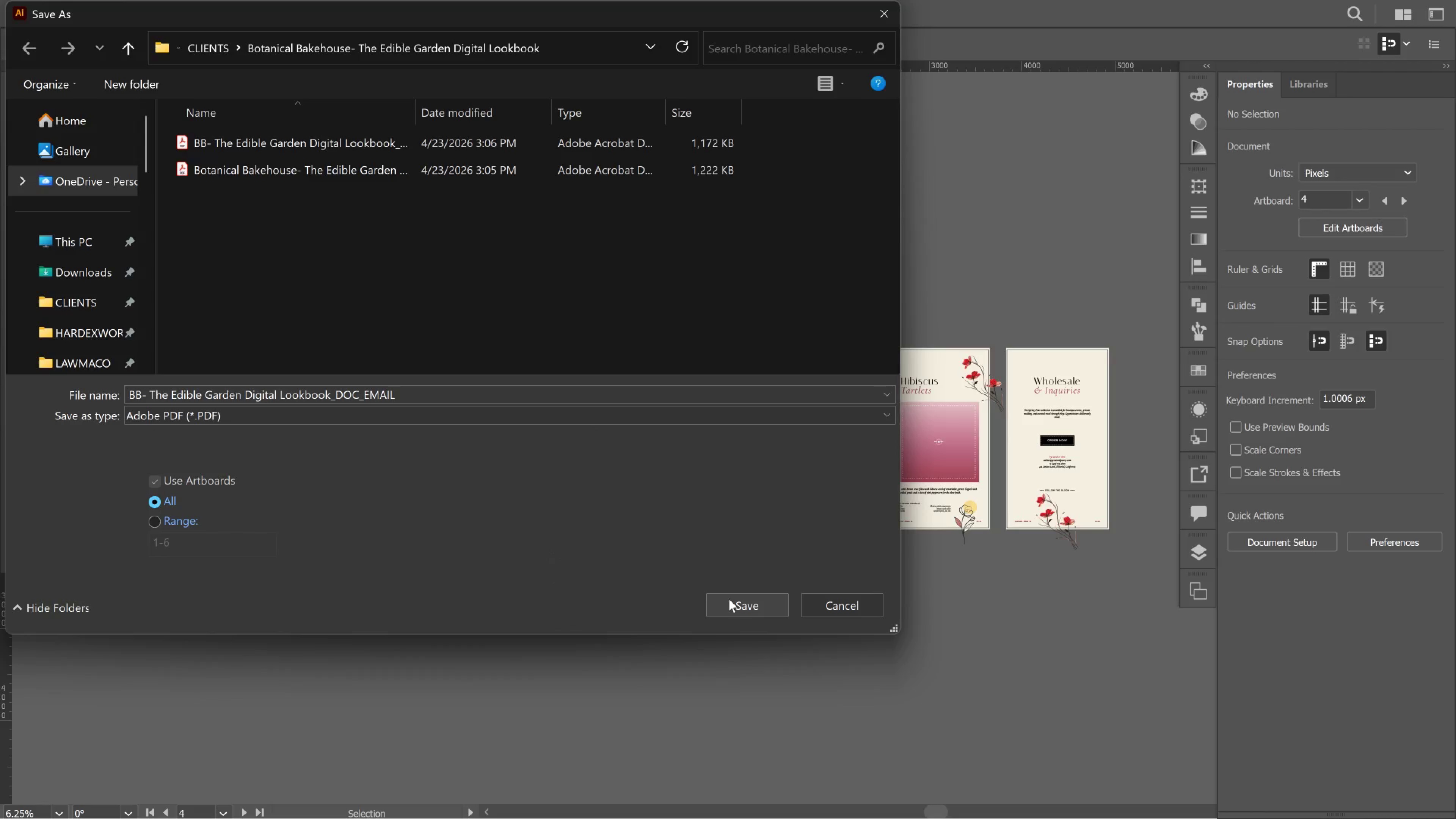 
left_click([762, 606])
 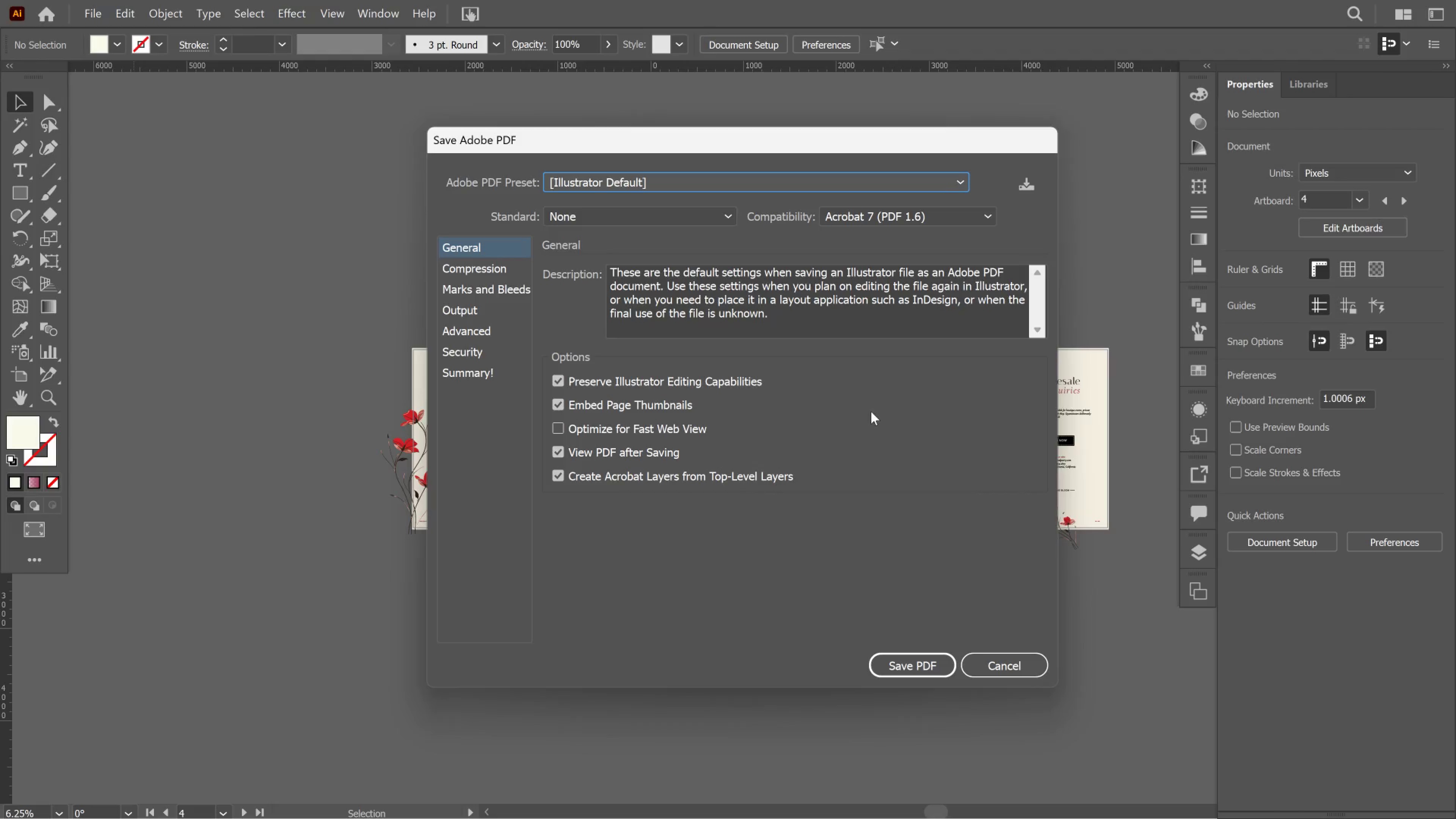 
wait(6.3)
 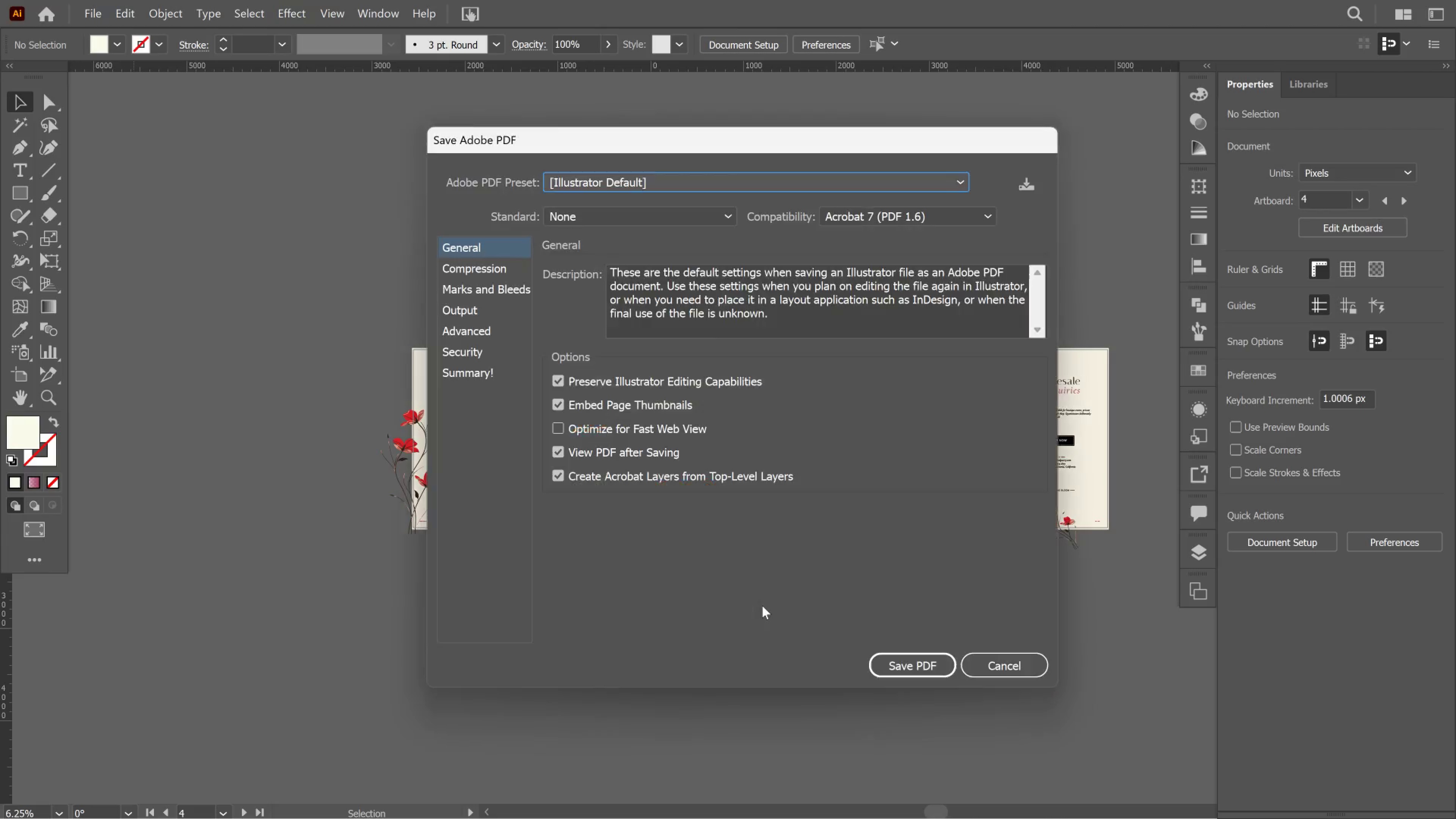 
left_click([863, 186])
 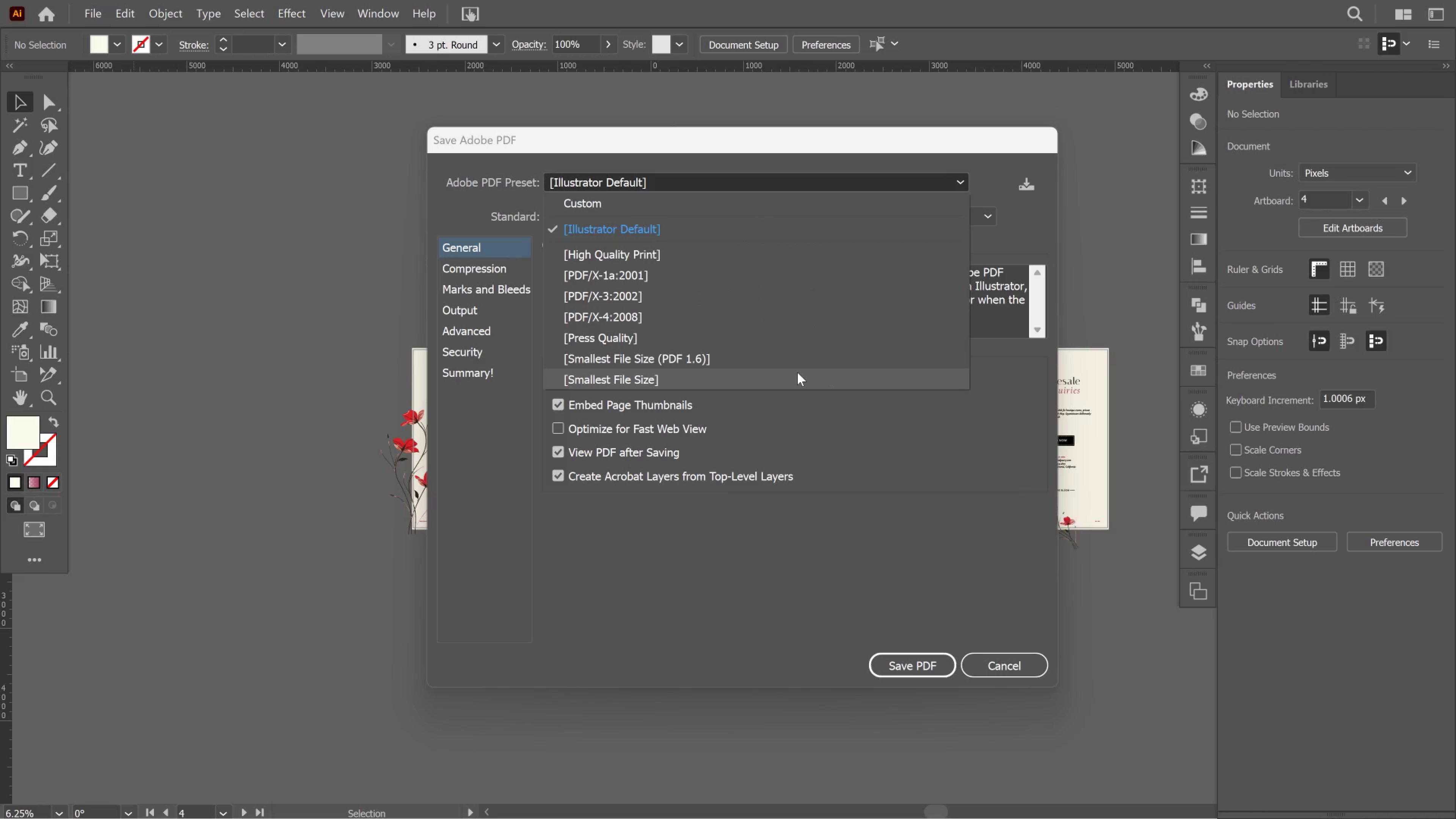 
left_click([797, 372])
 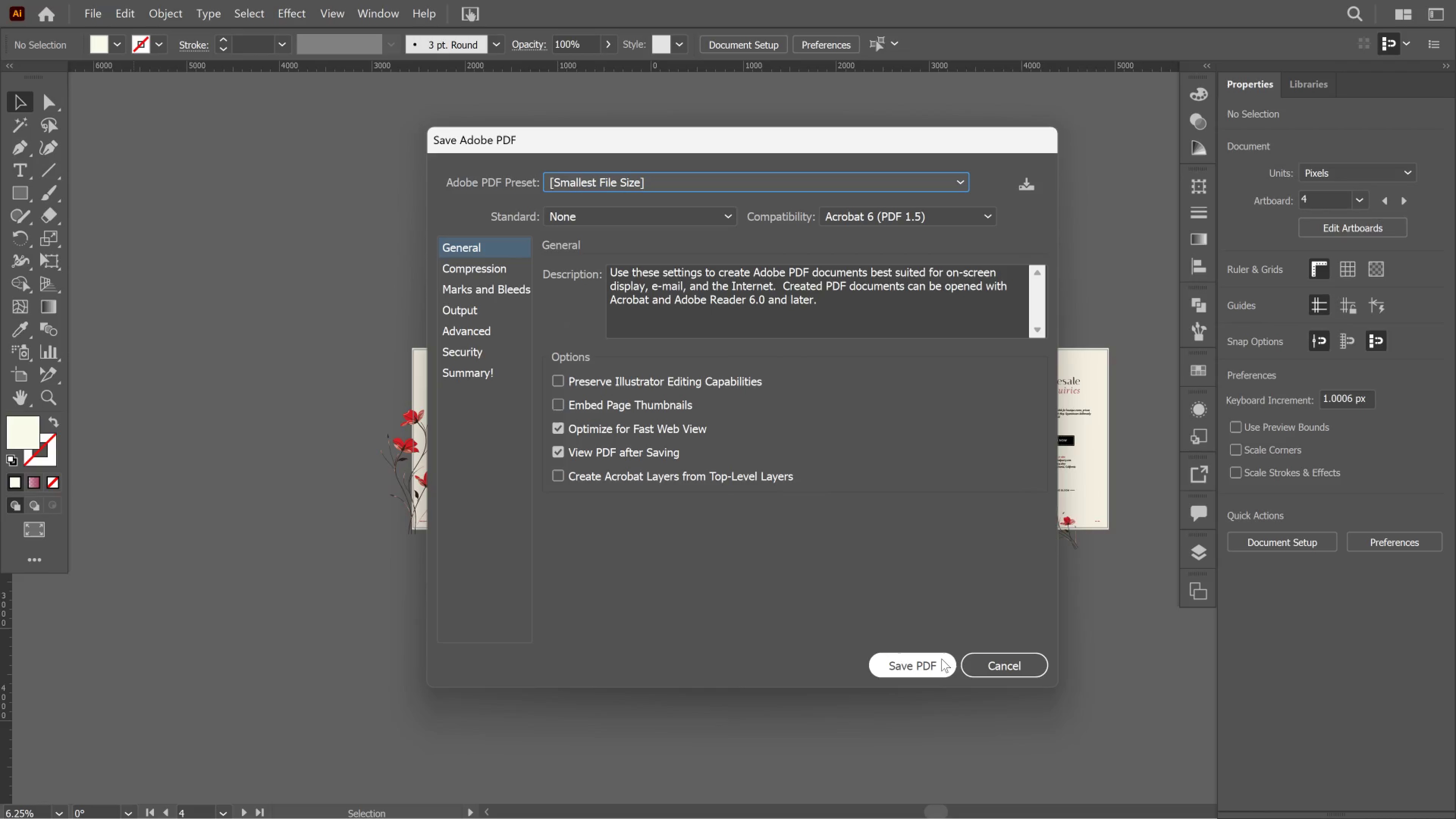 
wait(5.53)
 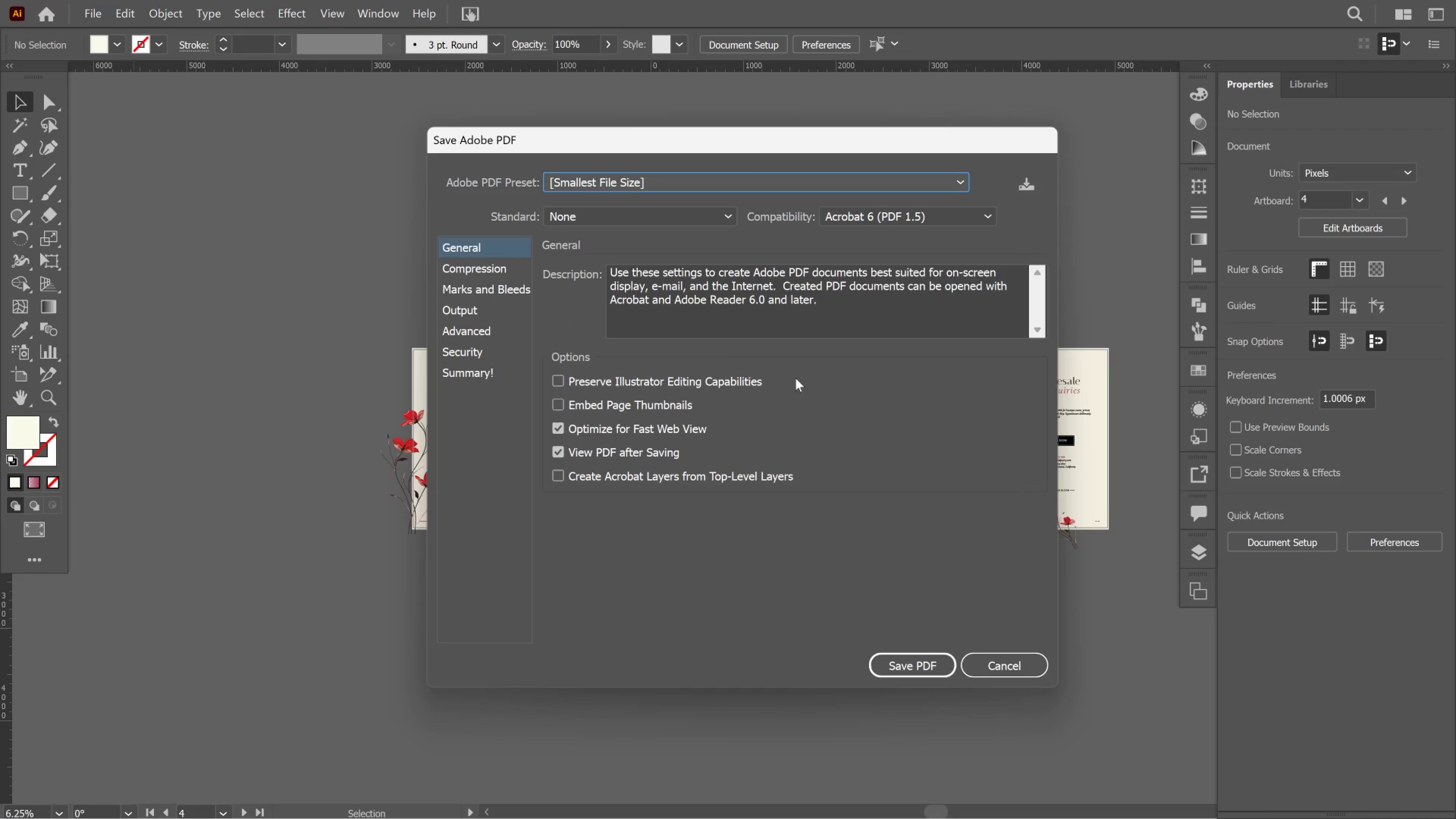 
left_click([938, 659])
 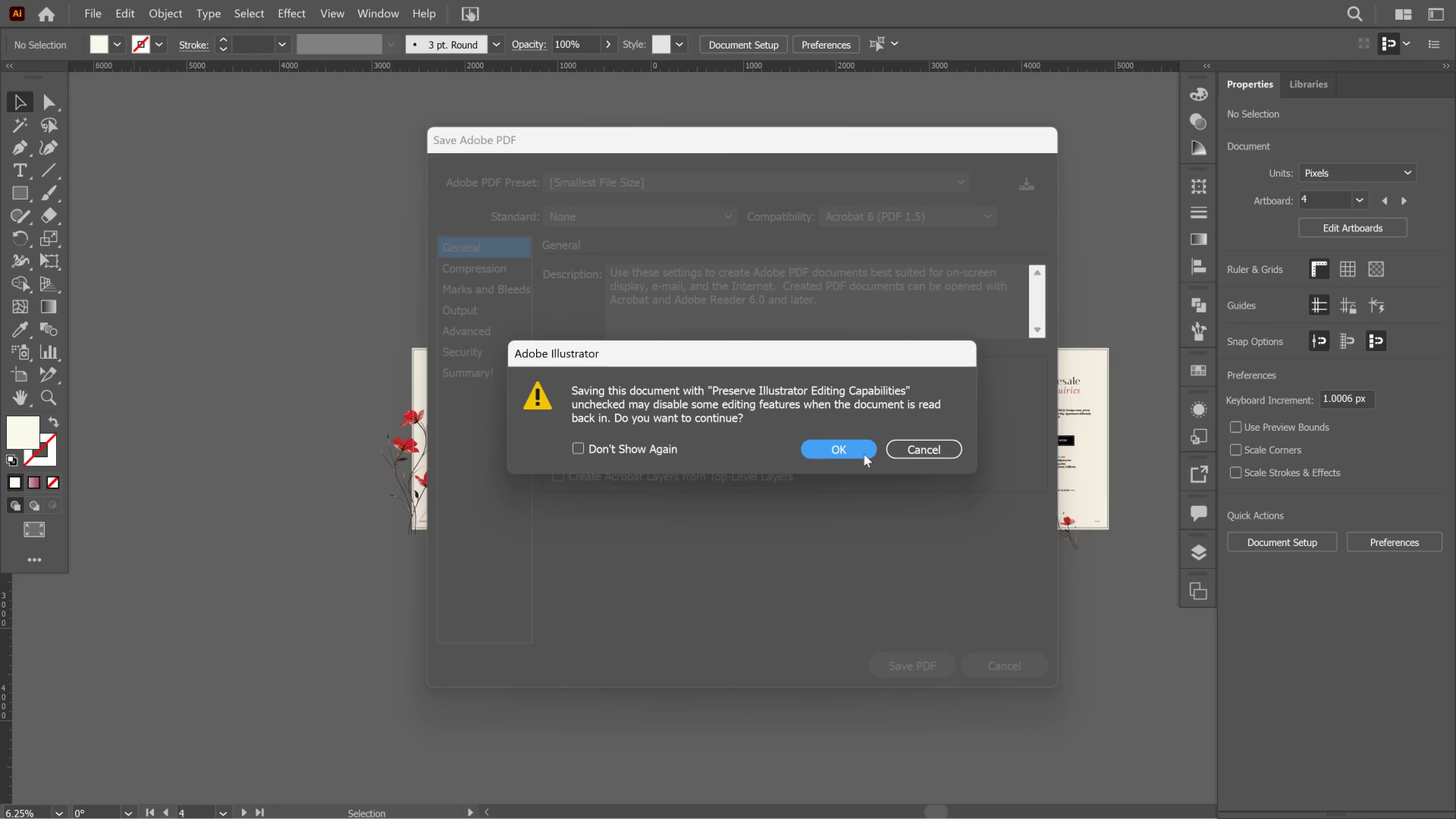 
wait(5.05)
 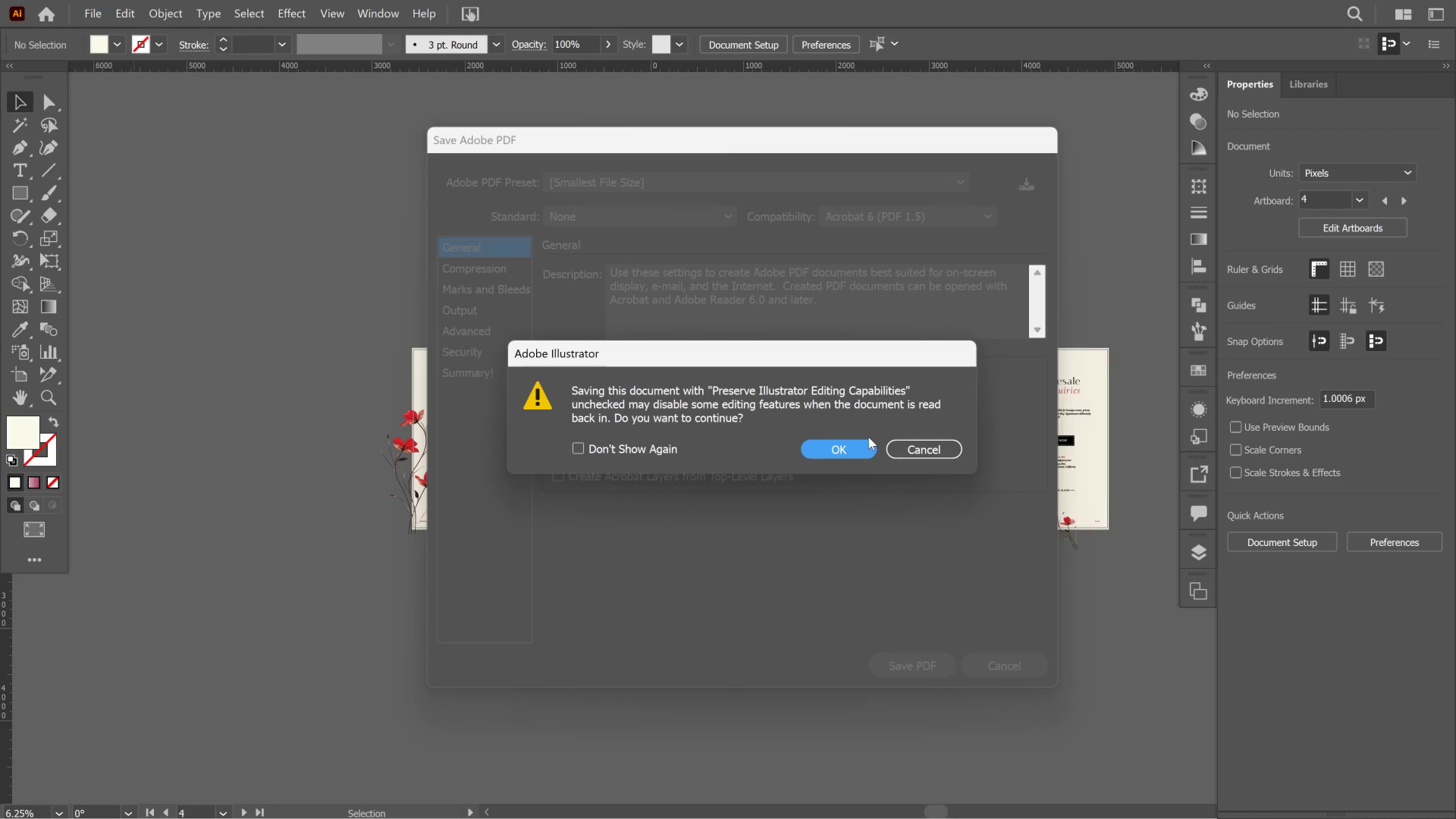 
left_click([864, 454])
 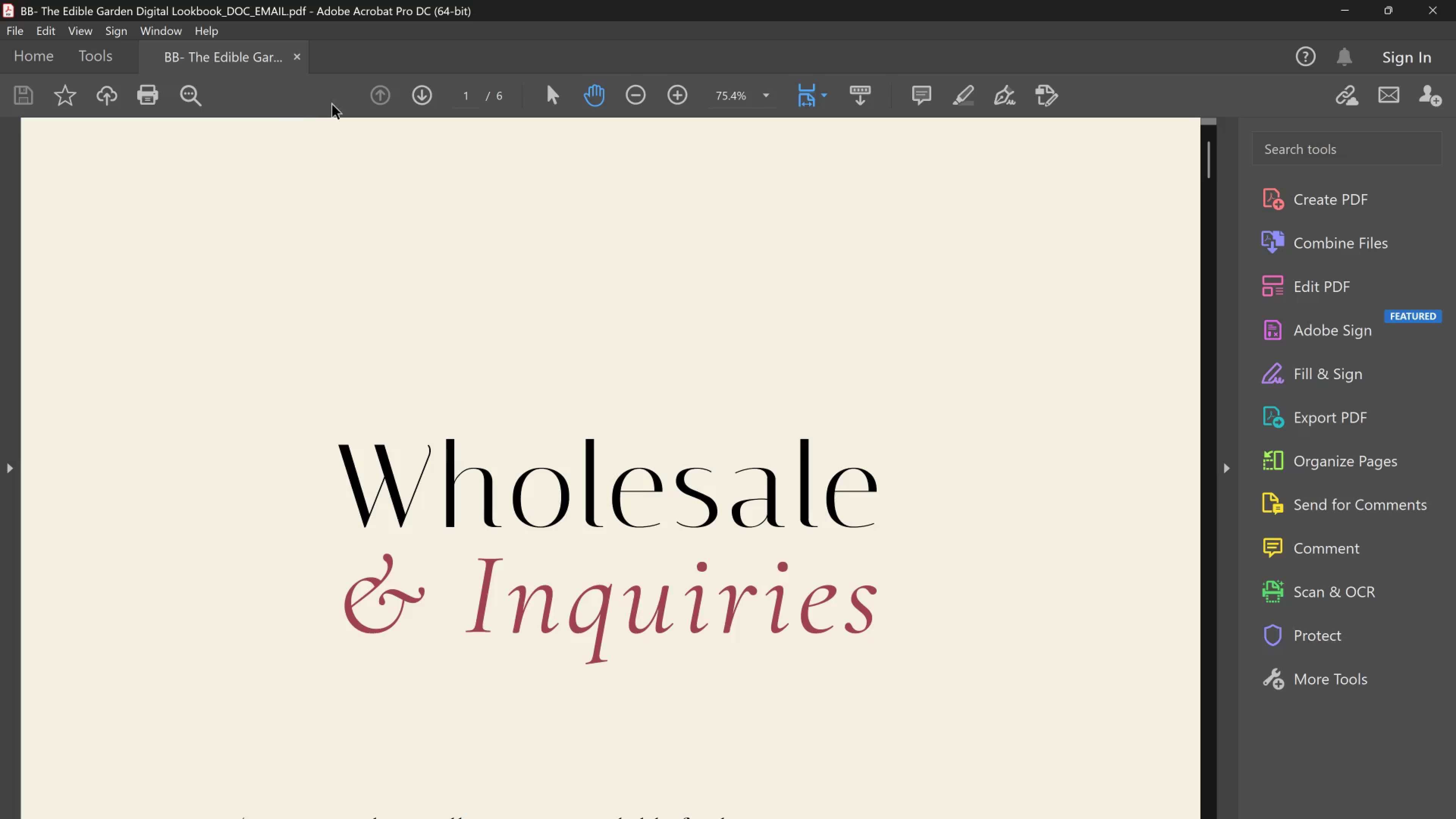 
wait(10.91)
 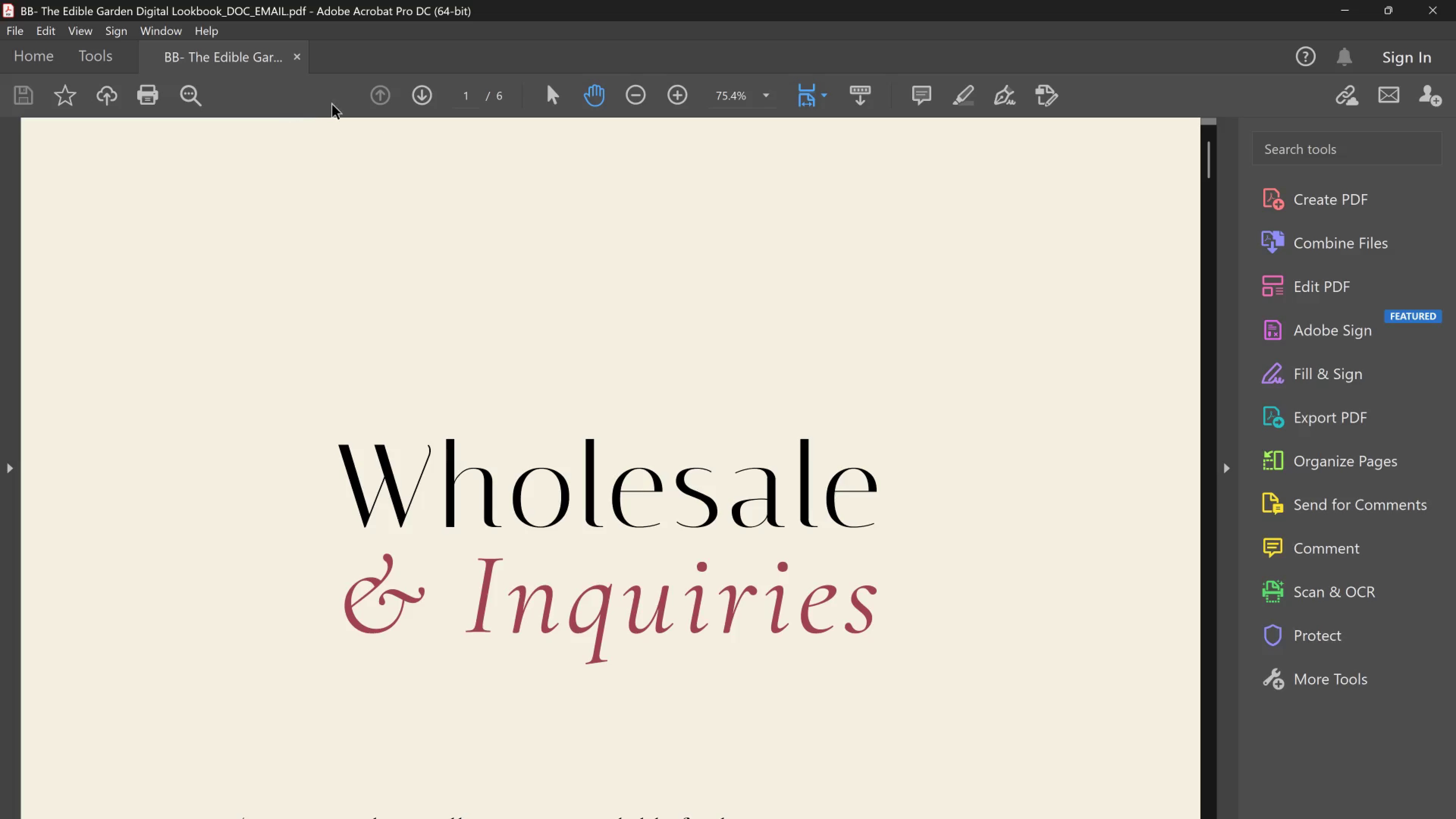 
left_click([1346, 475])
 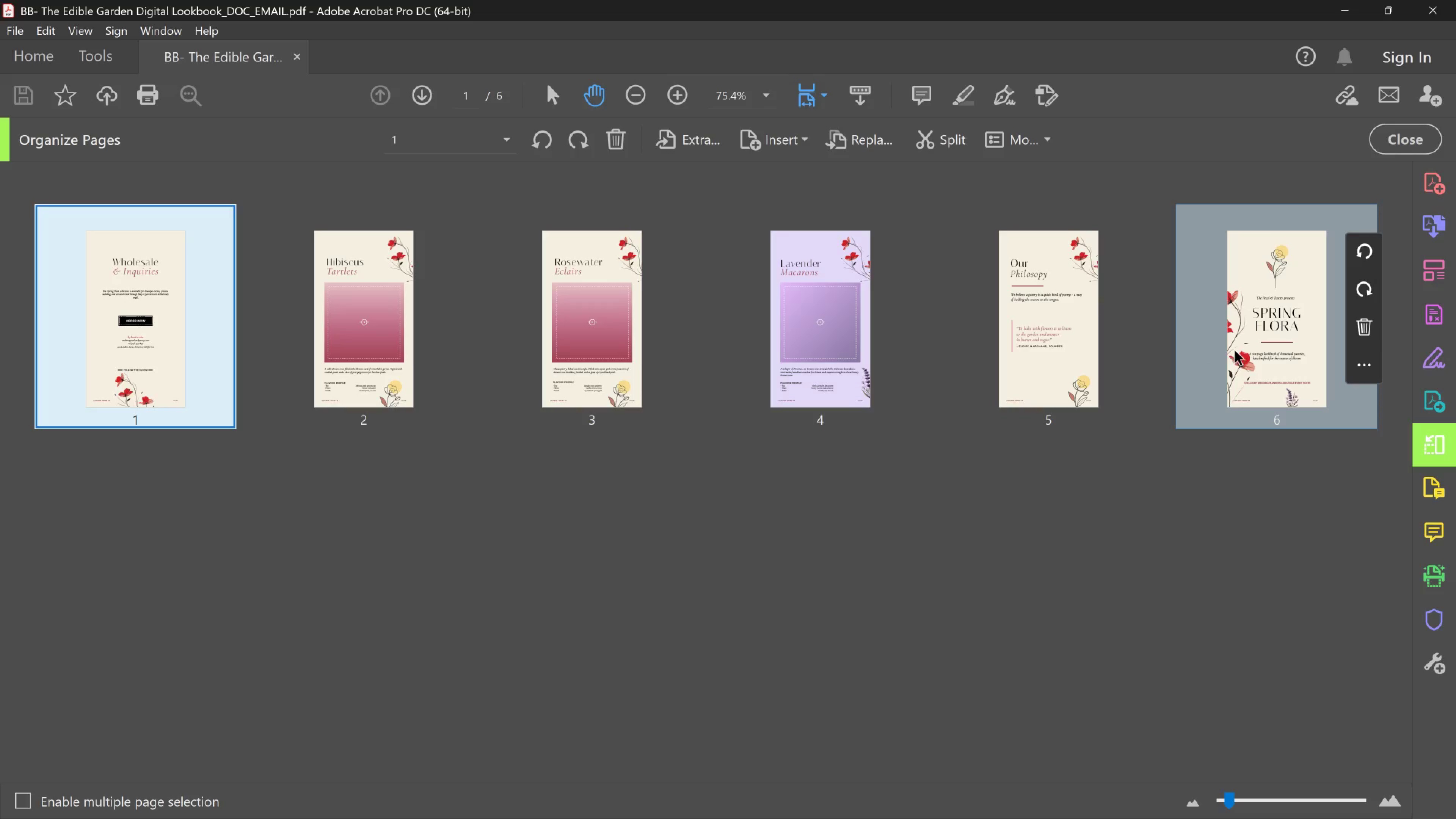 
left_click_drag(start_coordinate=[1237, 350], to_coordinate=[0, 370])
 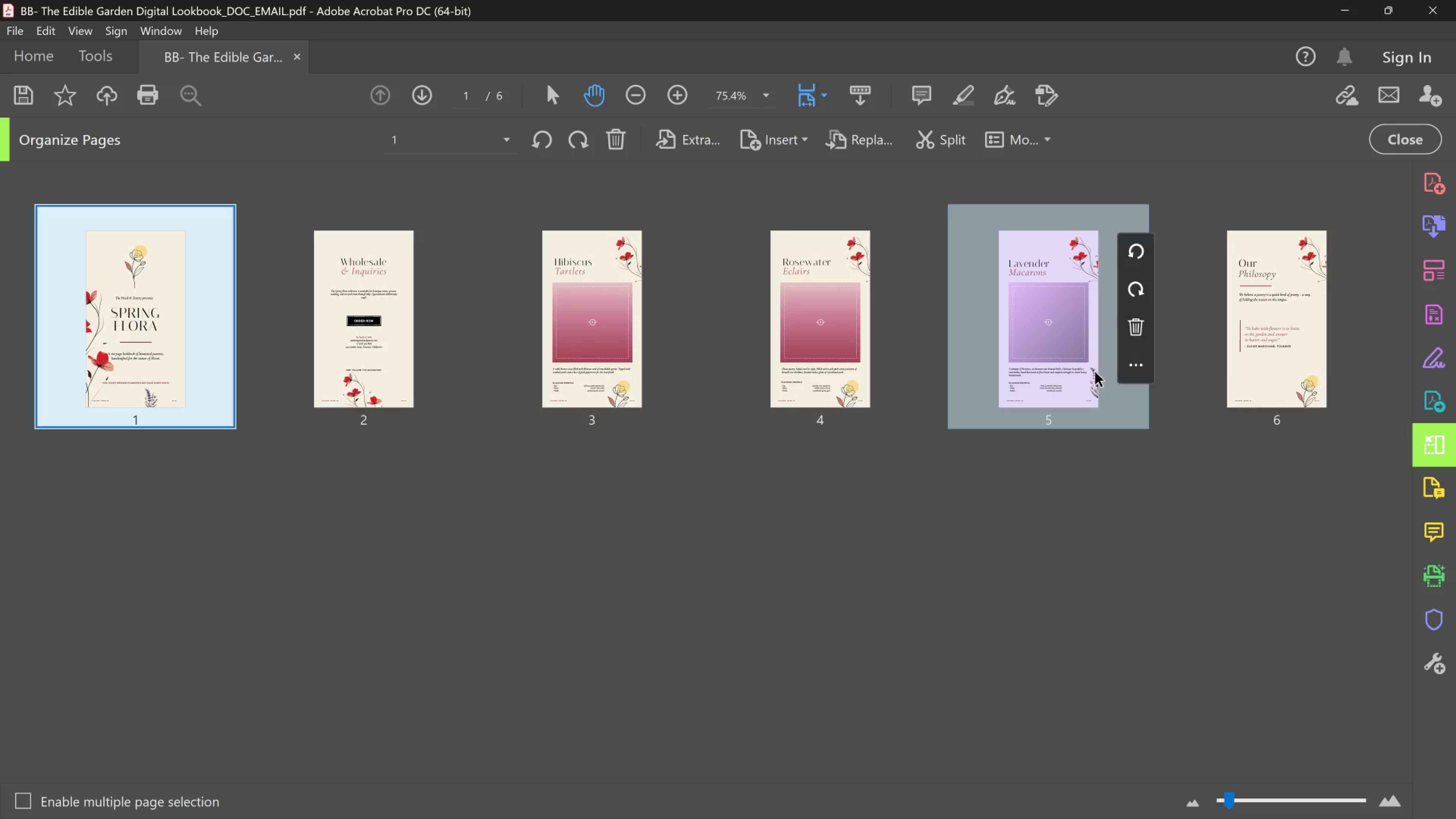 
left_click_drag(start_coordinate=[1257, 361], to_coordinate=[272, 375])
 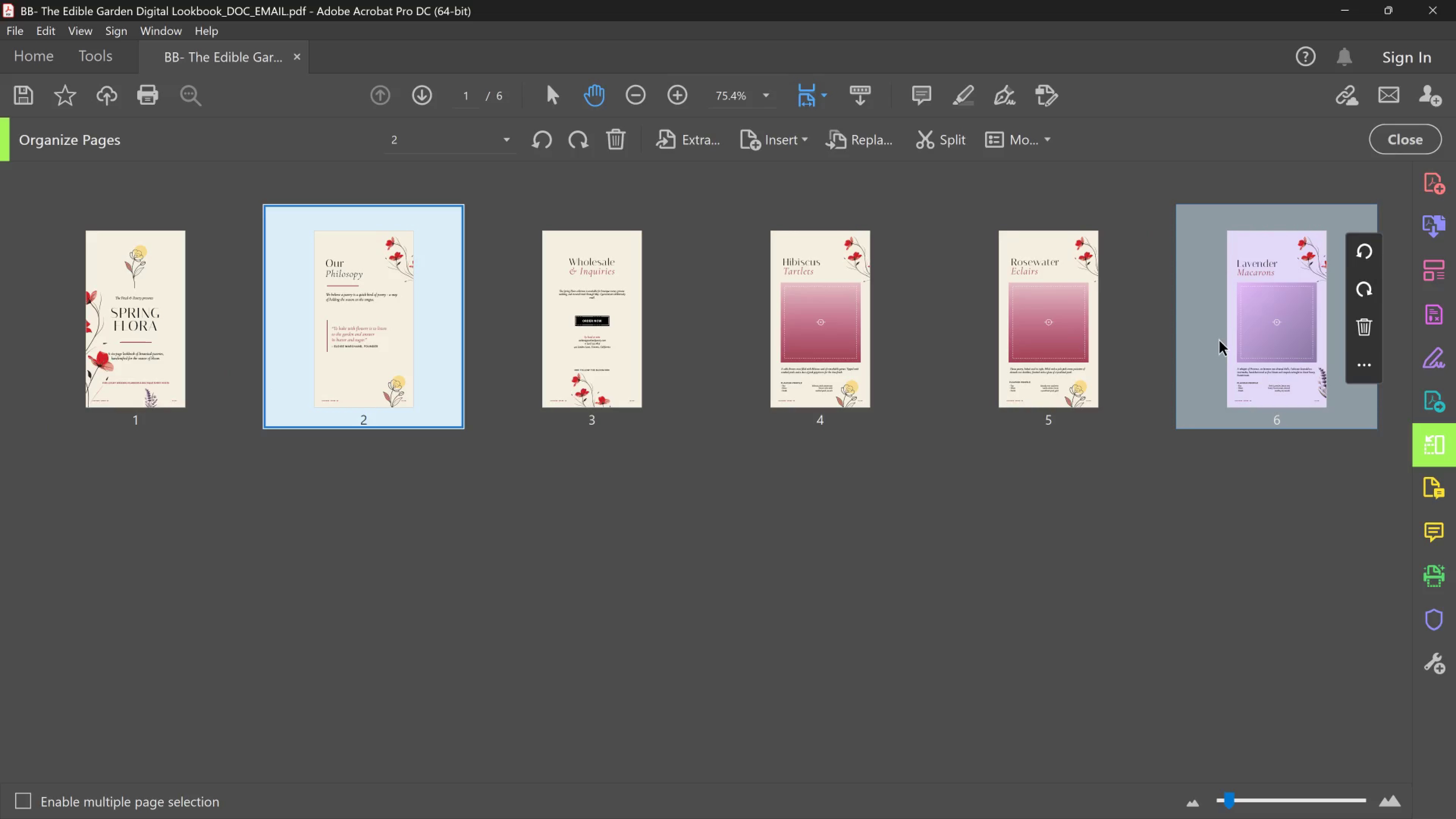 
left_click_drag(start_coordinate=[1225, 337], to_coordinate=[501, 350])
 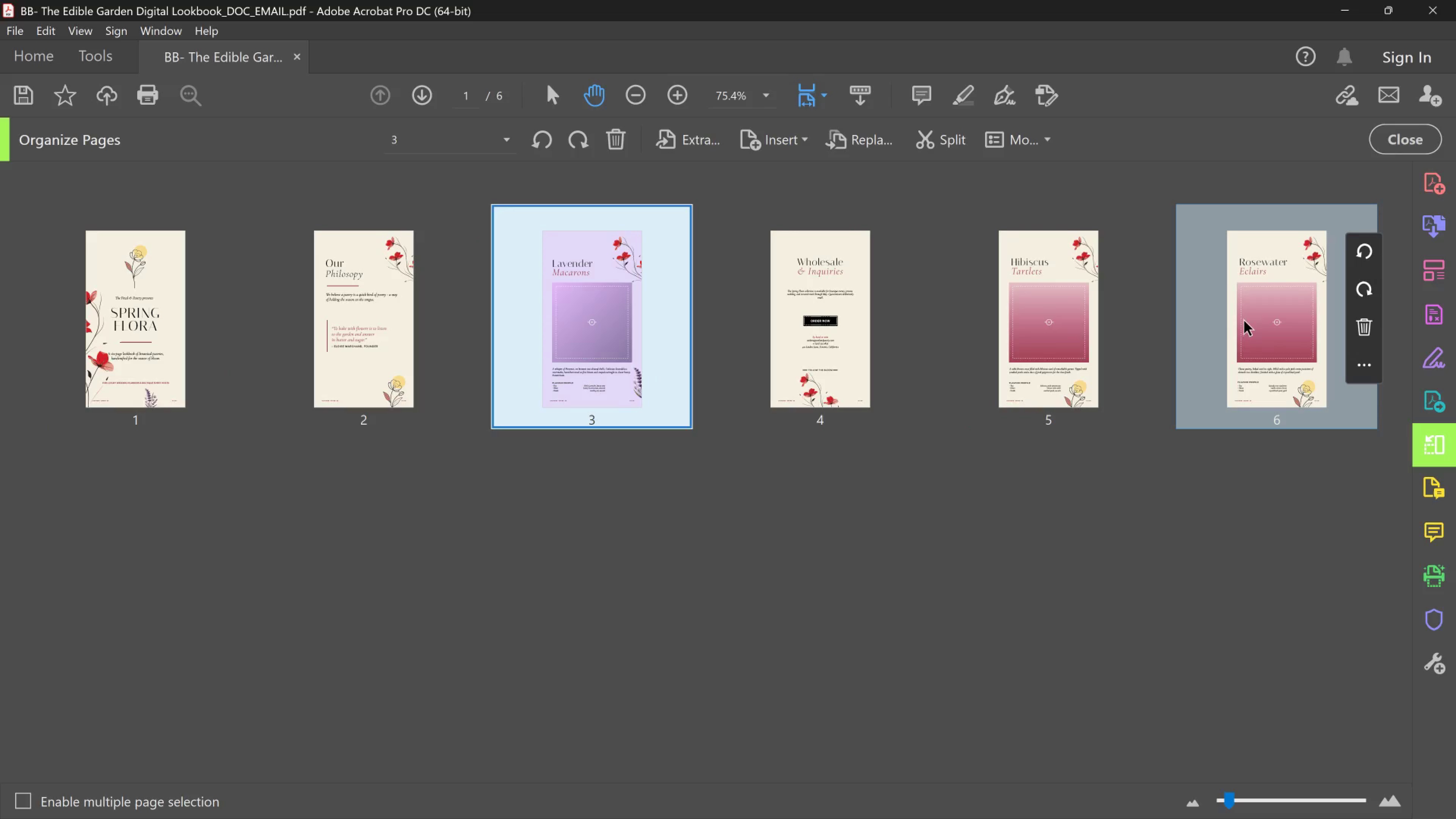 
left_click_drag(start_coordinate=[1252, 321], to_coordinate=[744, 331])
 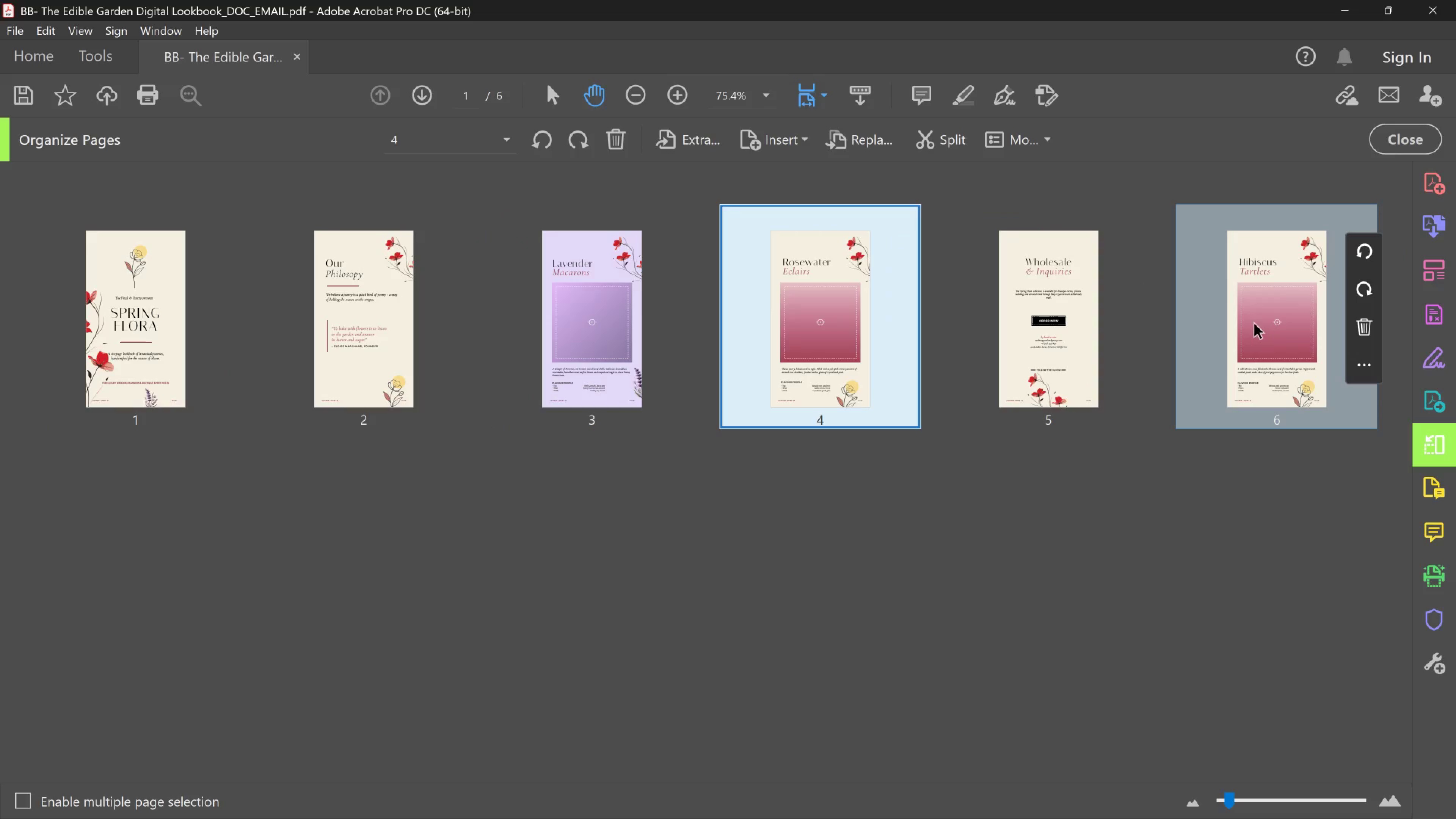 
left_click_drag(start_coordinate=[1255, 324], to_coordinate=[983, 344])
 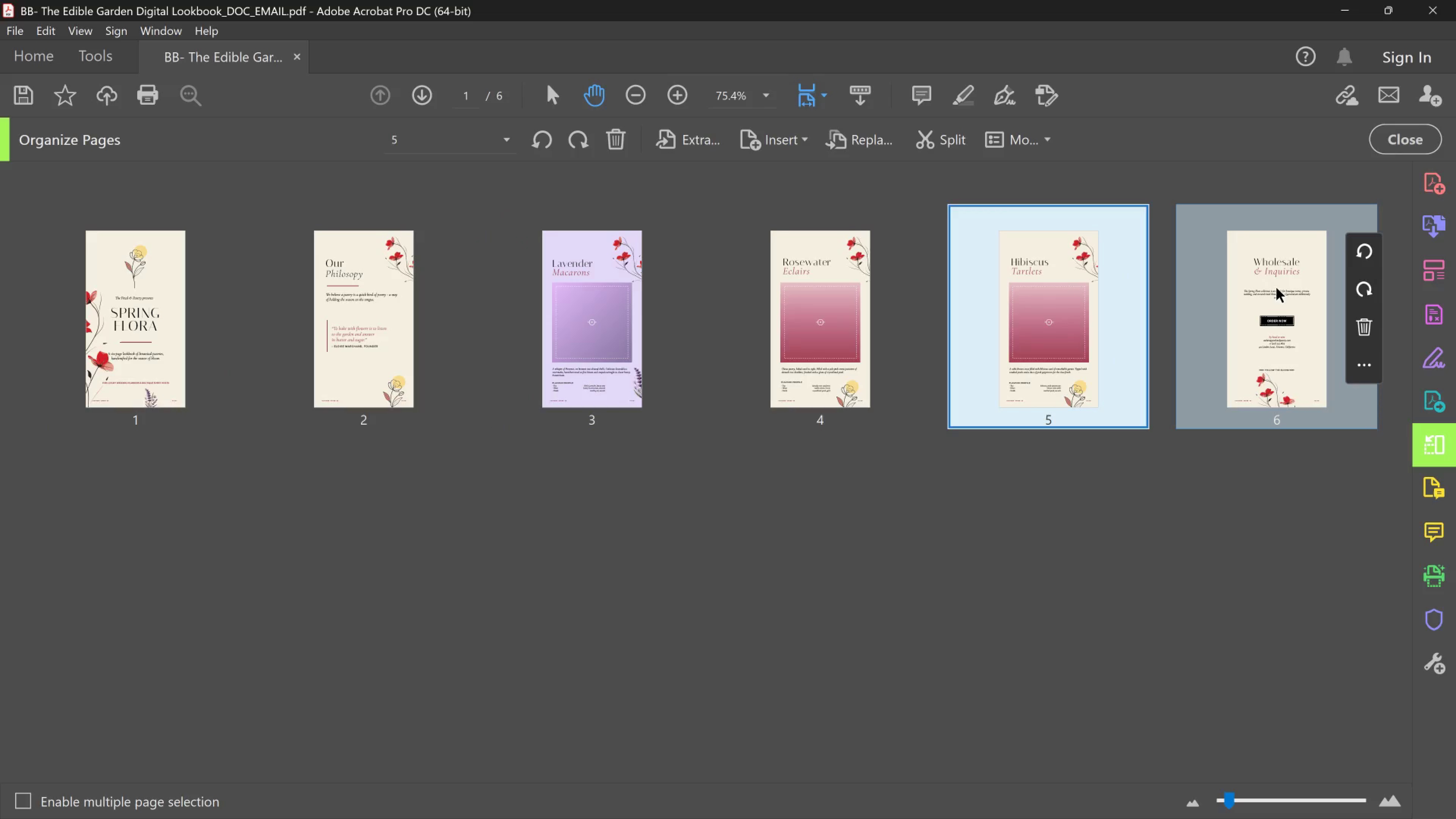 
key(Control+S)
 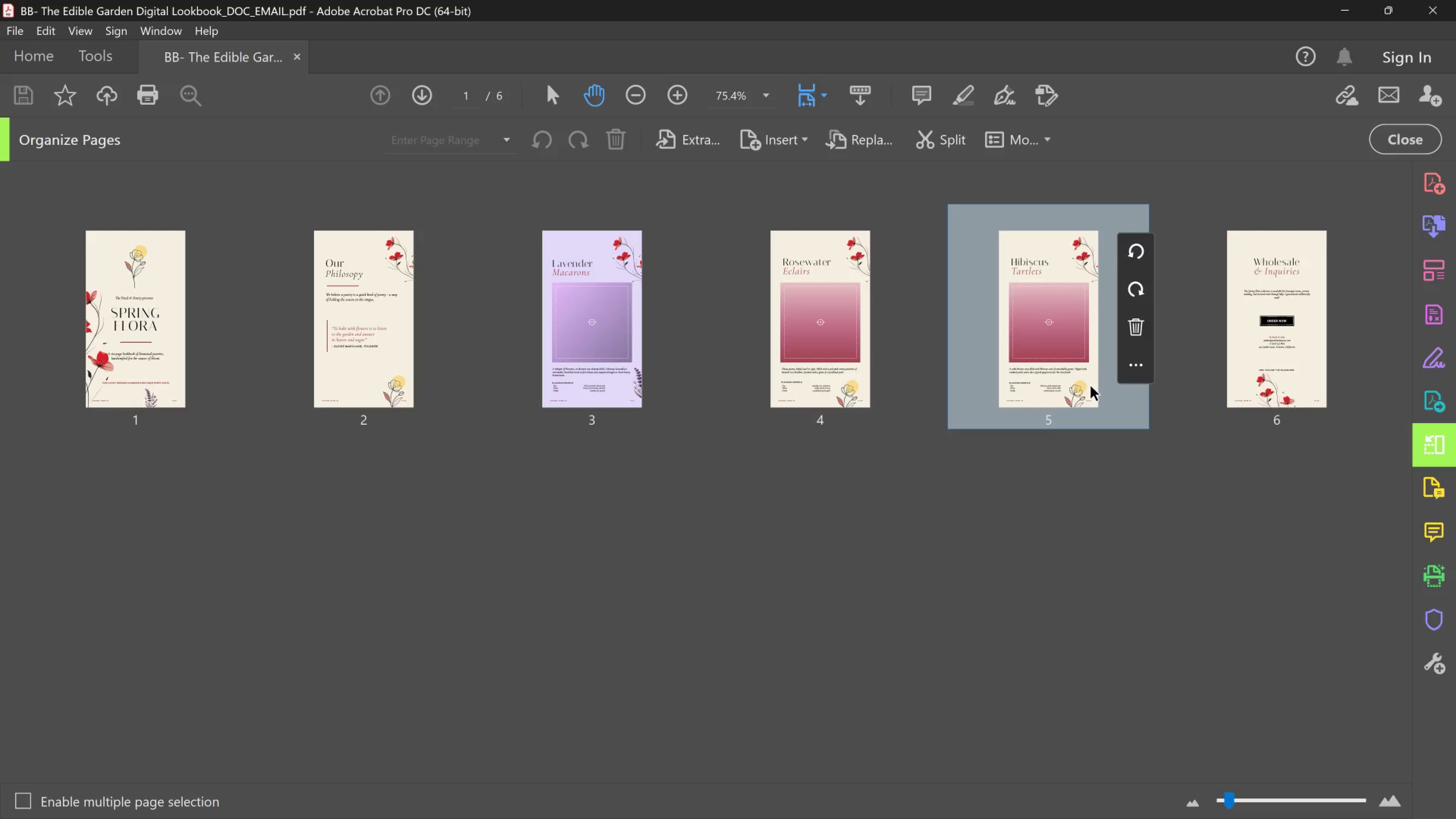 
key(Control+S)
 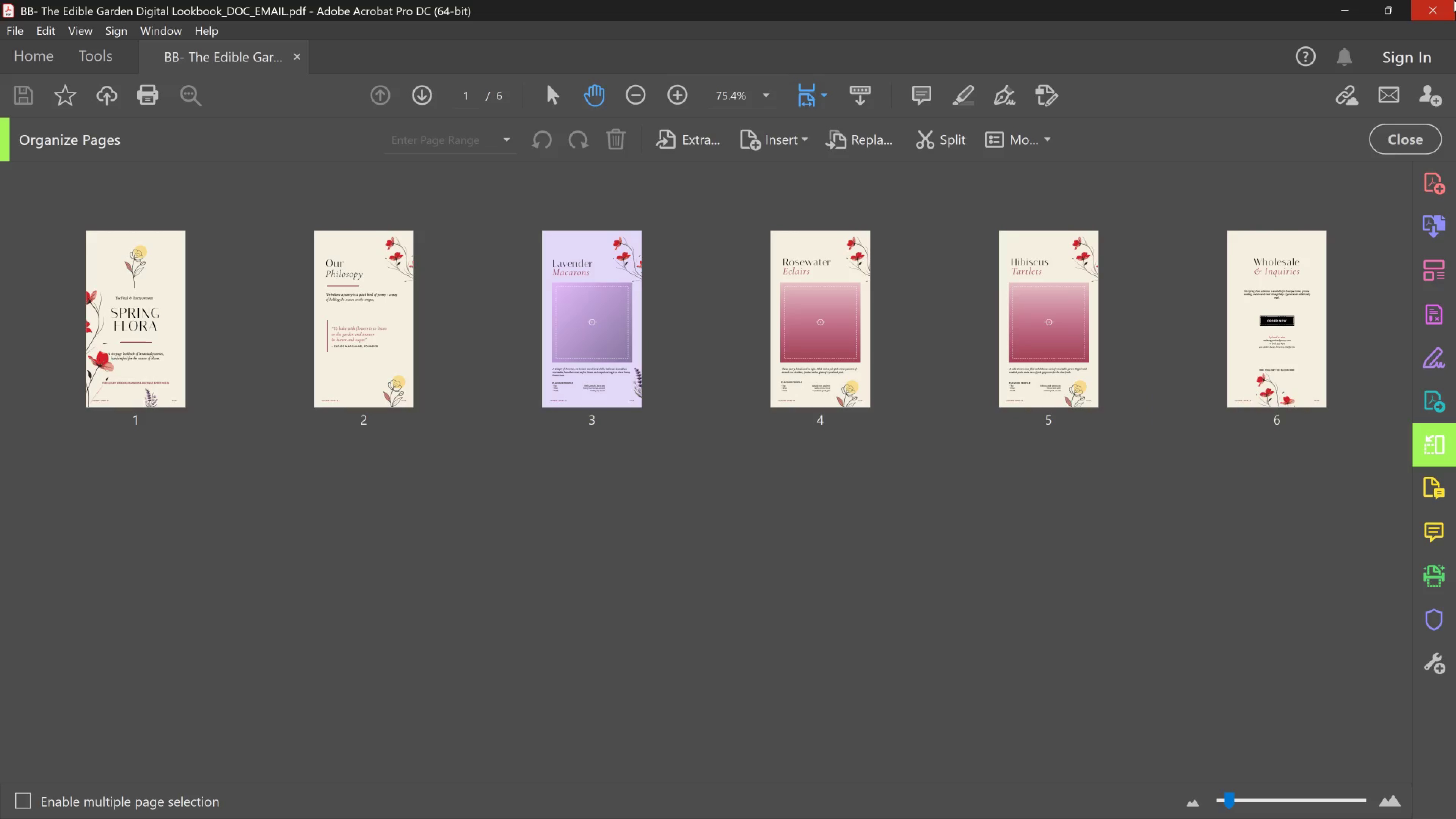 
left_click([1454, 0])
 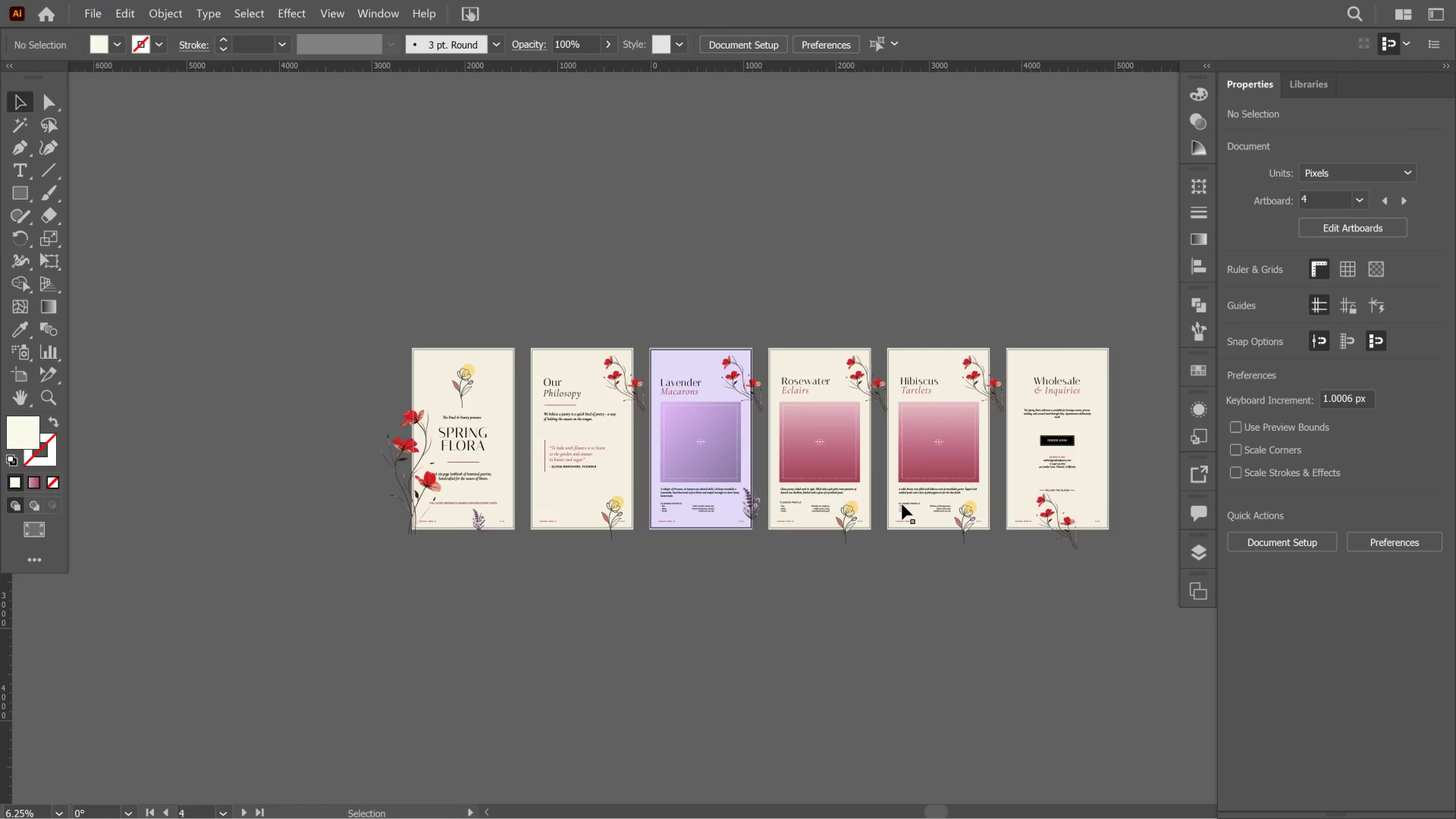 
key(Alt+Tab)